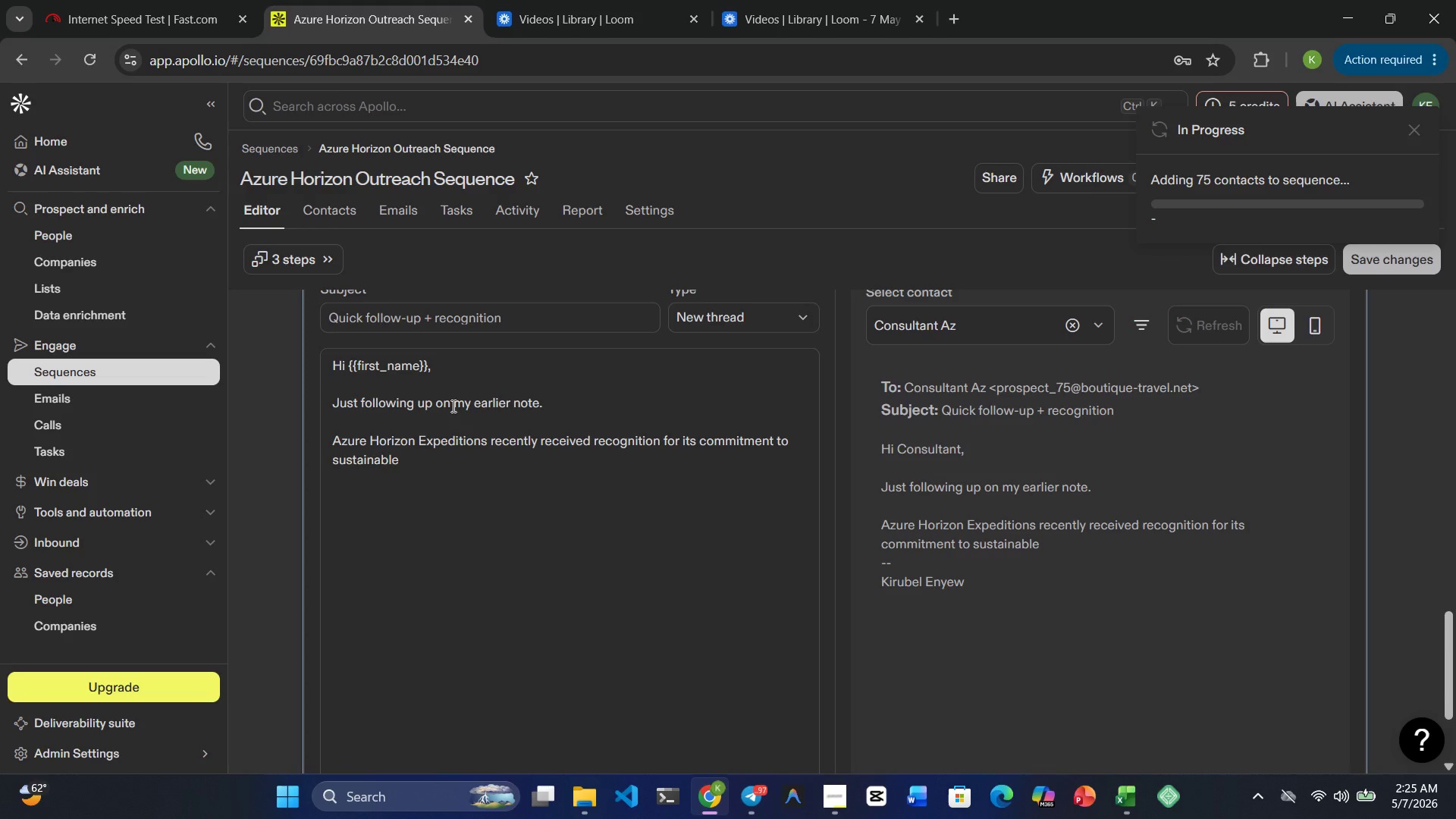 
wait(5.3)
 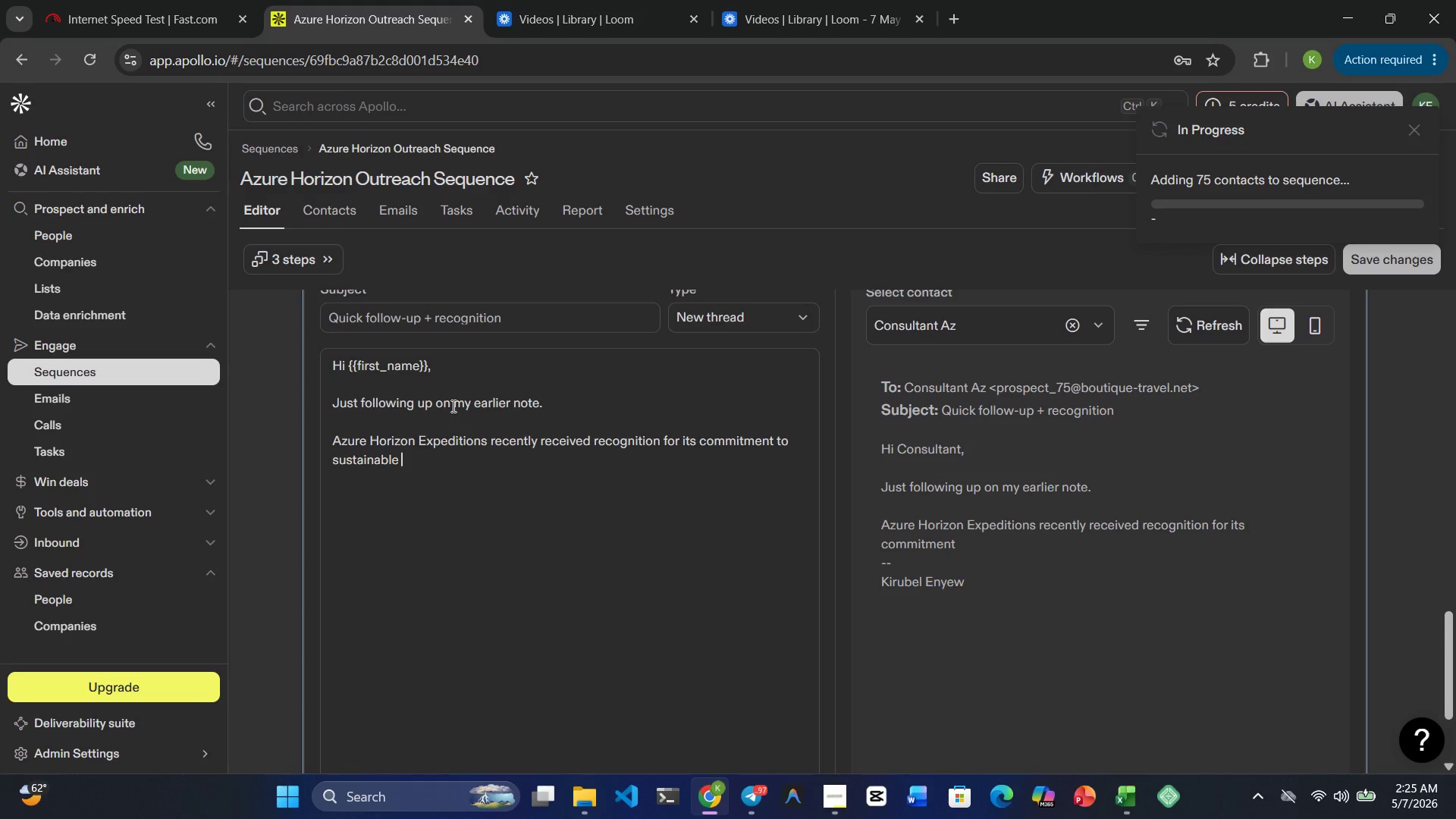 
type(, )
key(Backspace)
key(Backspace)
key(Backspace)
type(, low-impact luxury)
 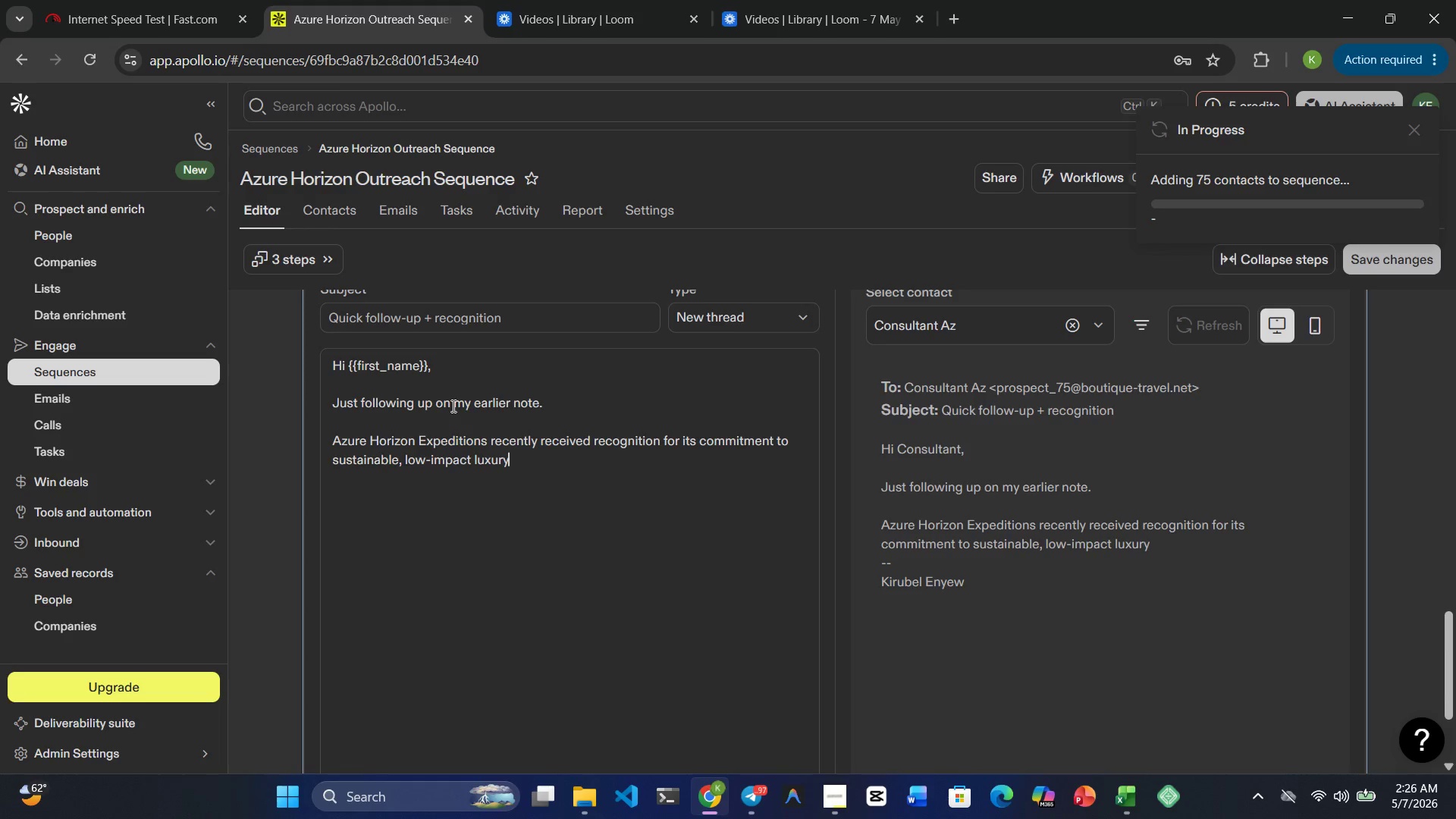 
wait(5.73)
 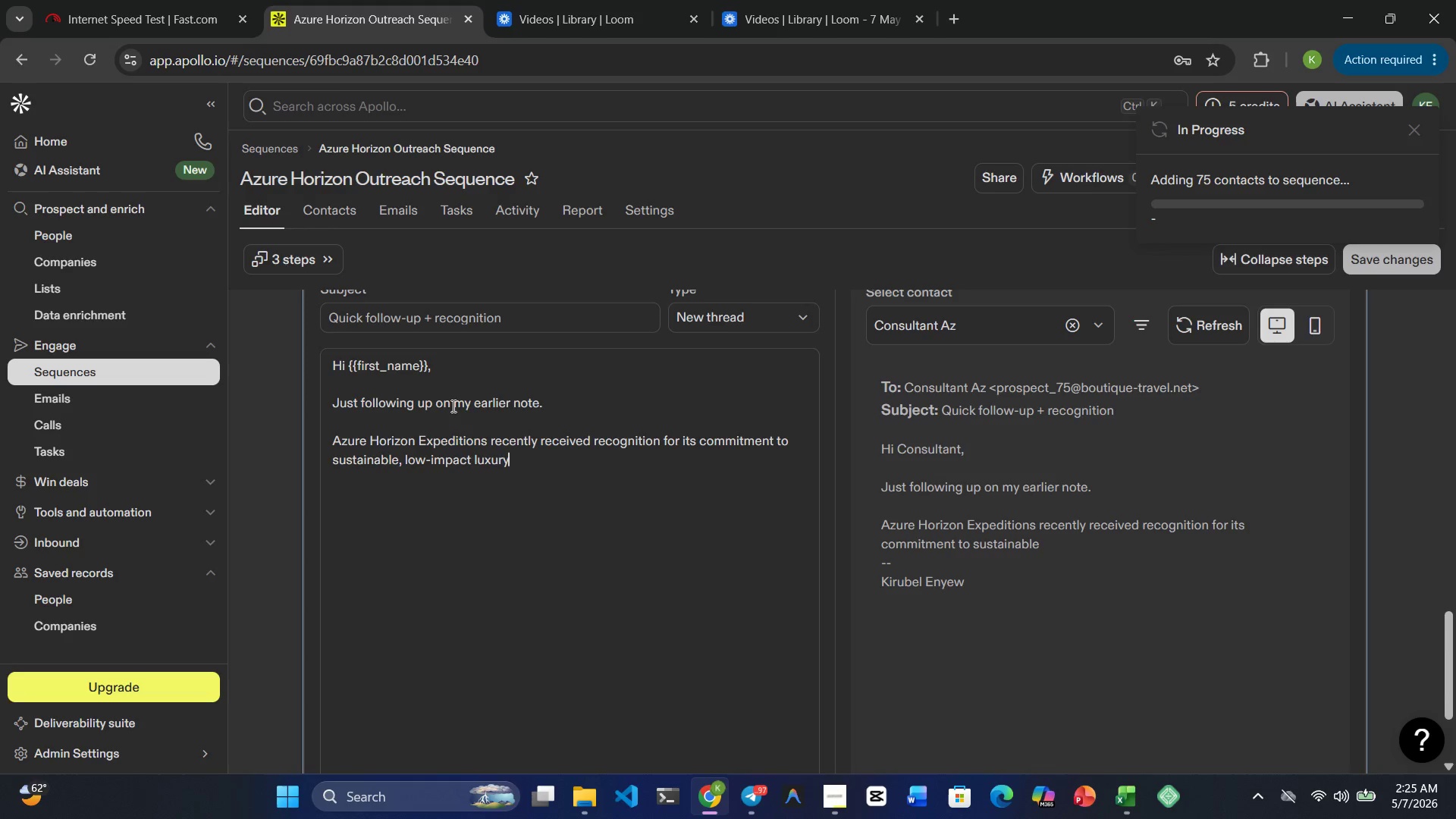 
type( travel in the )
 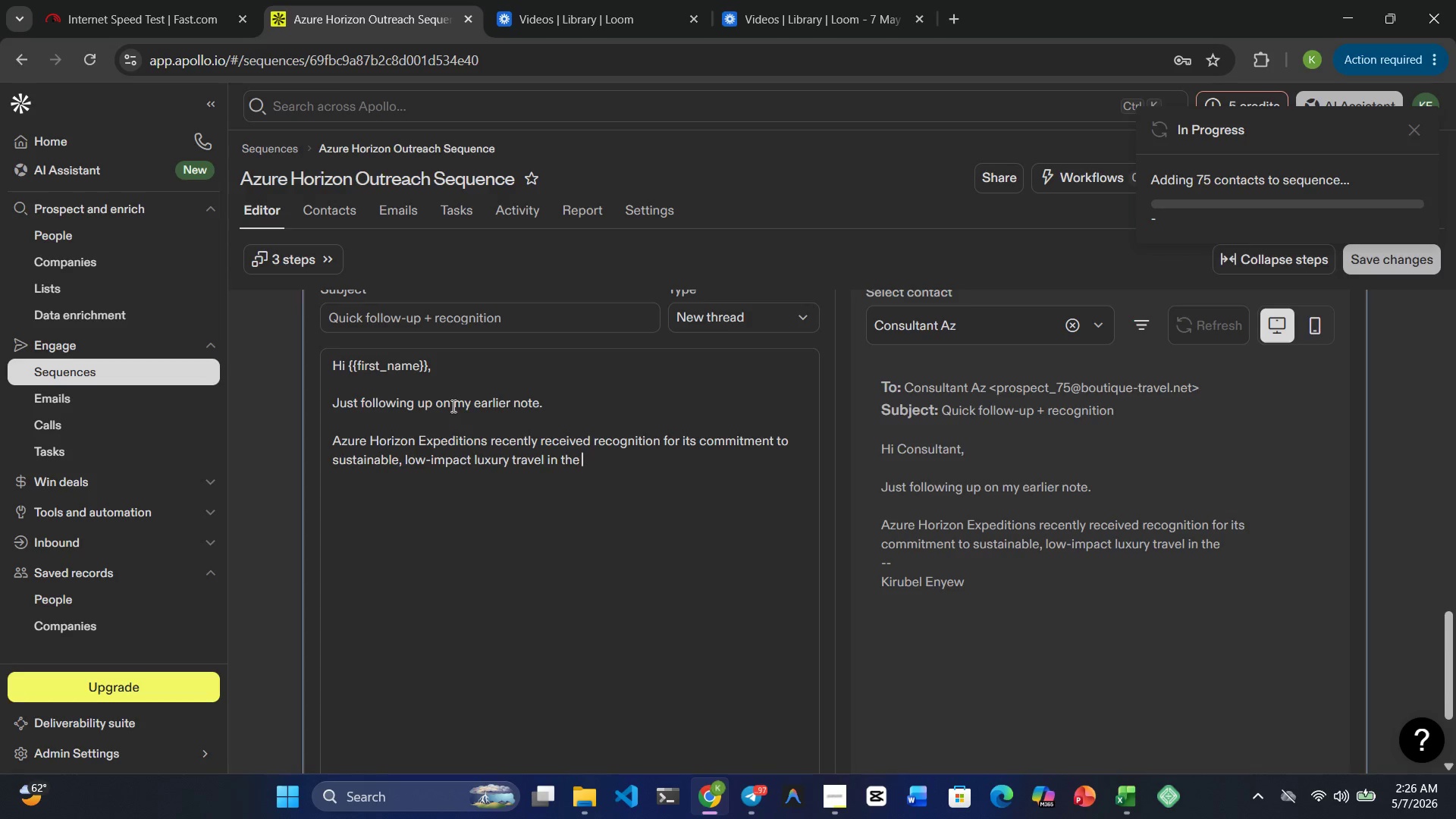 
type(Andes =)
key(Backspace)
type(- somethng that resonates )
 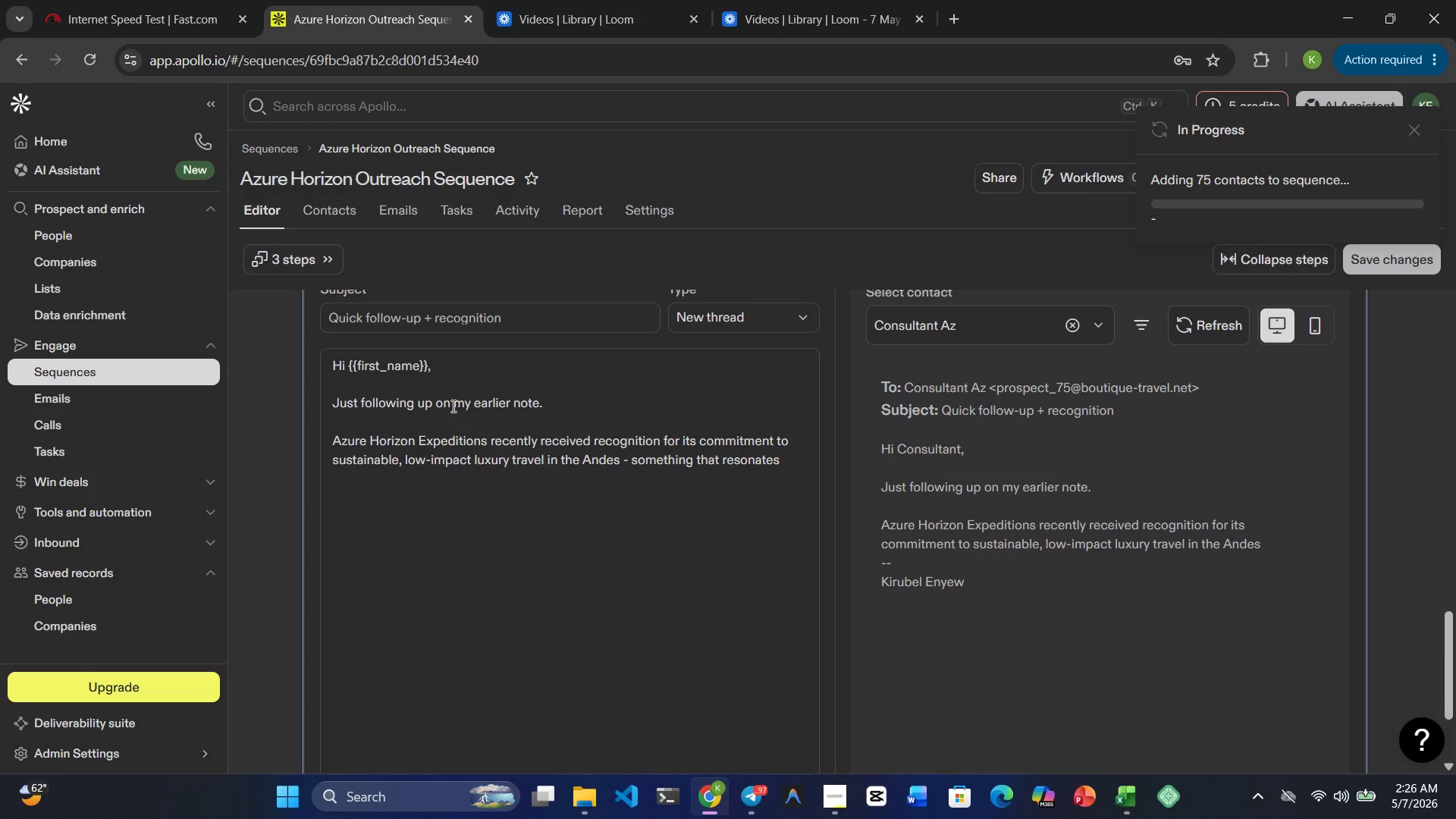 
hold_key(key=I, duration=0.31)
 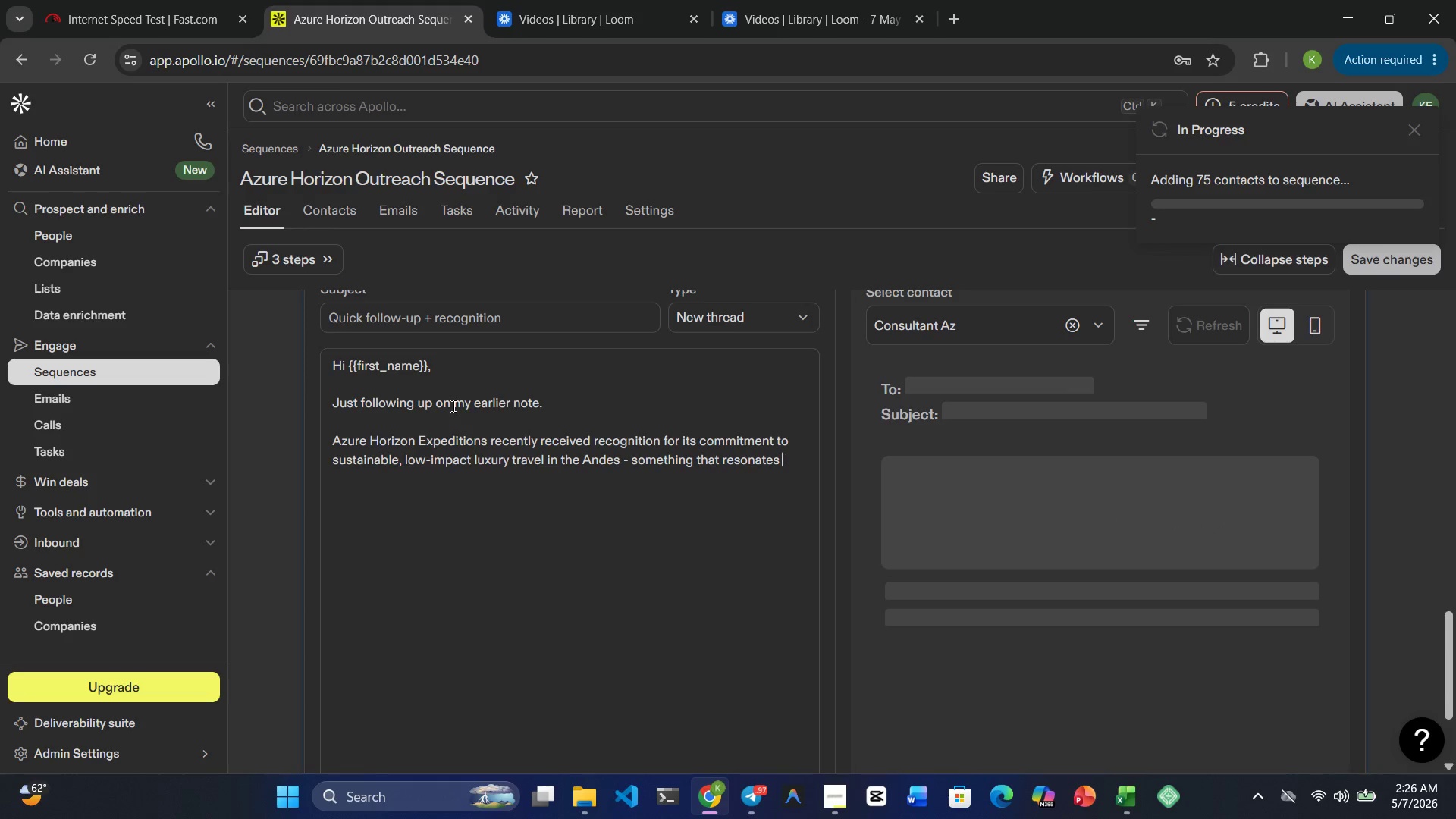 
type(strongly with )
 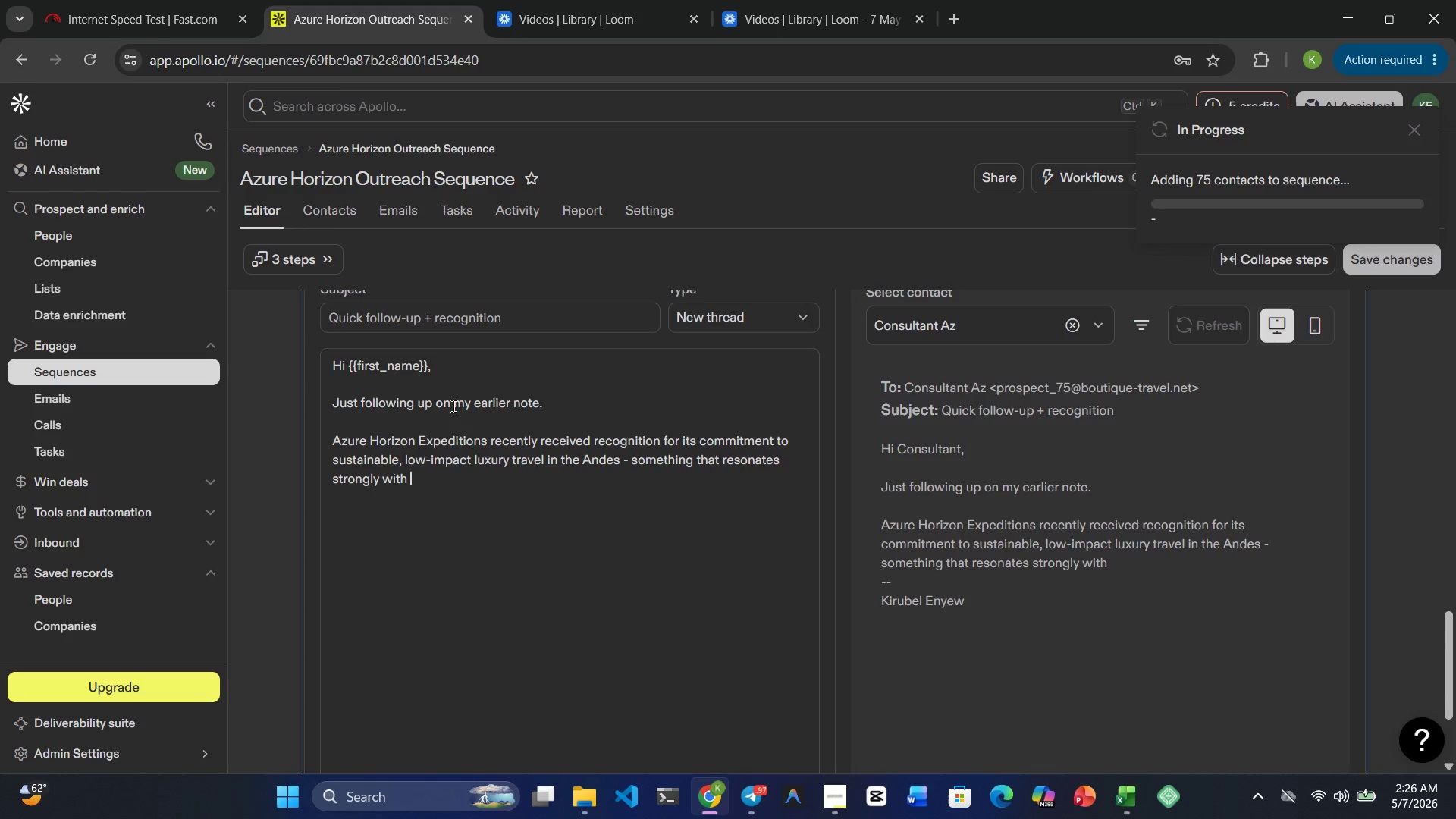 
type(consultants focused on )
 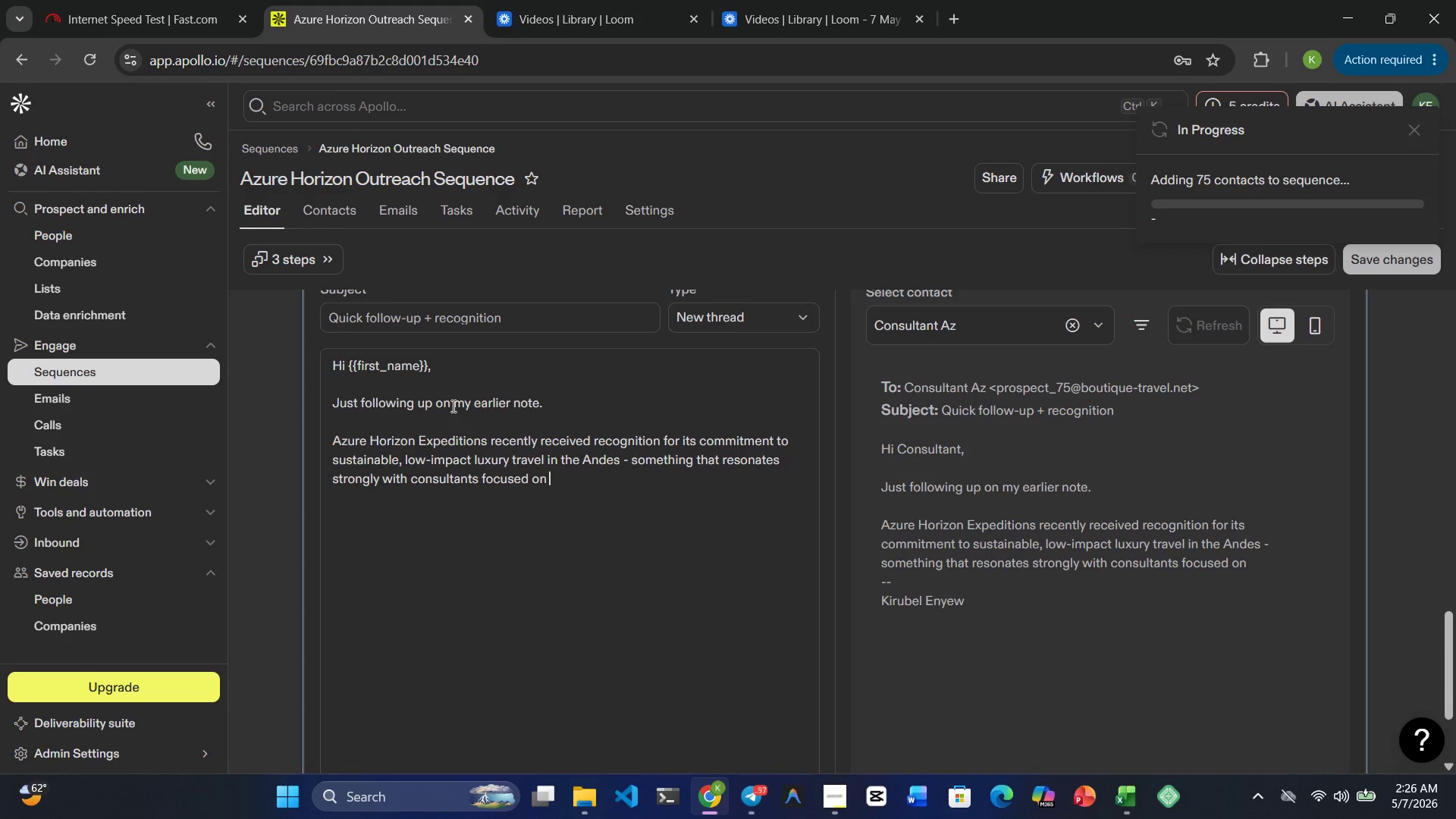 
type(responsible tourism like )
 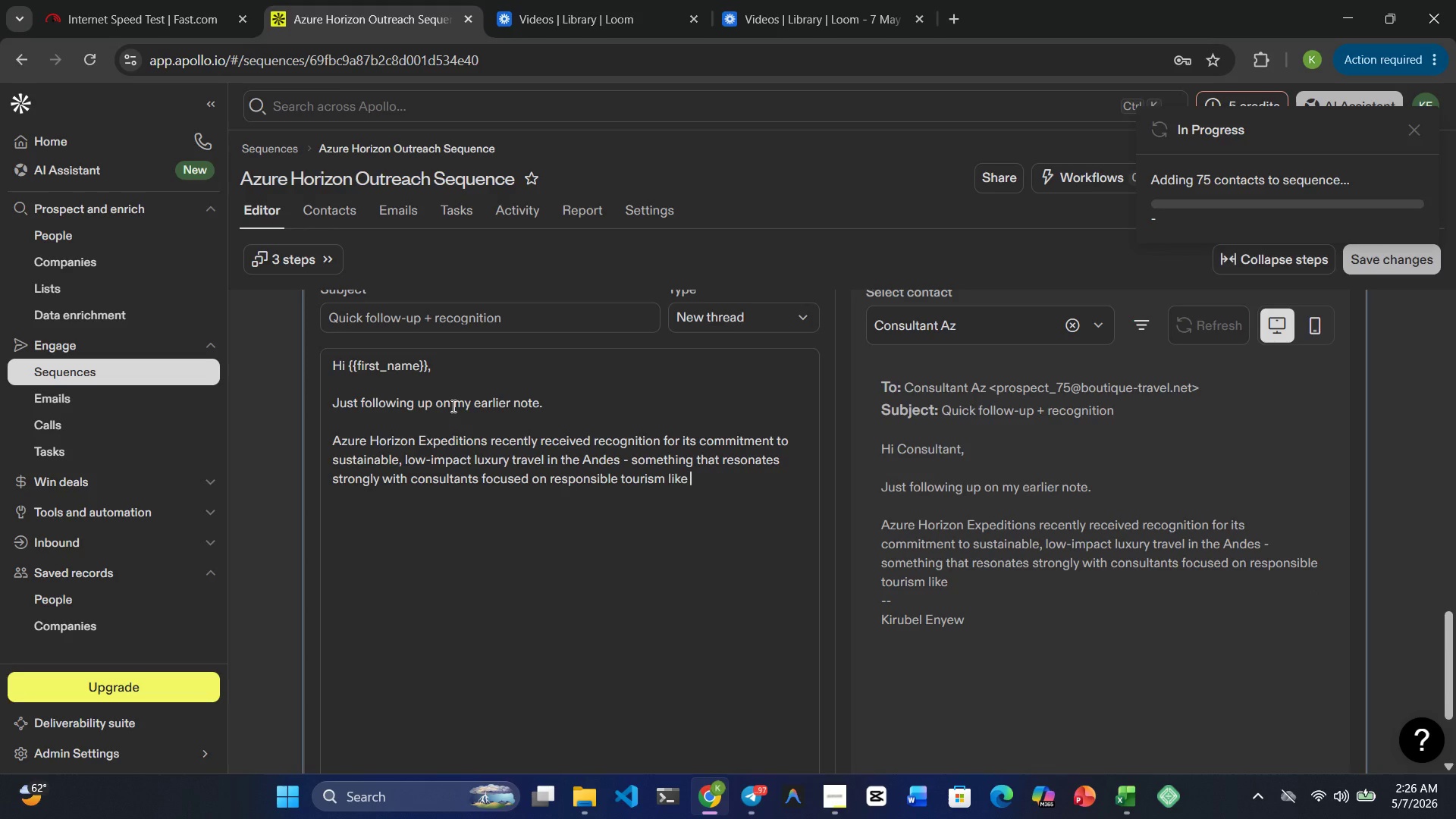 
key(Shift+BracketRight)
 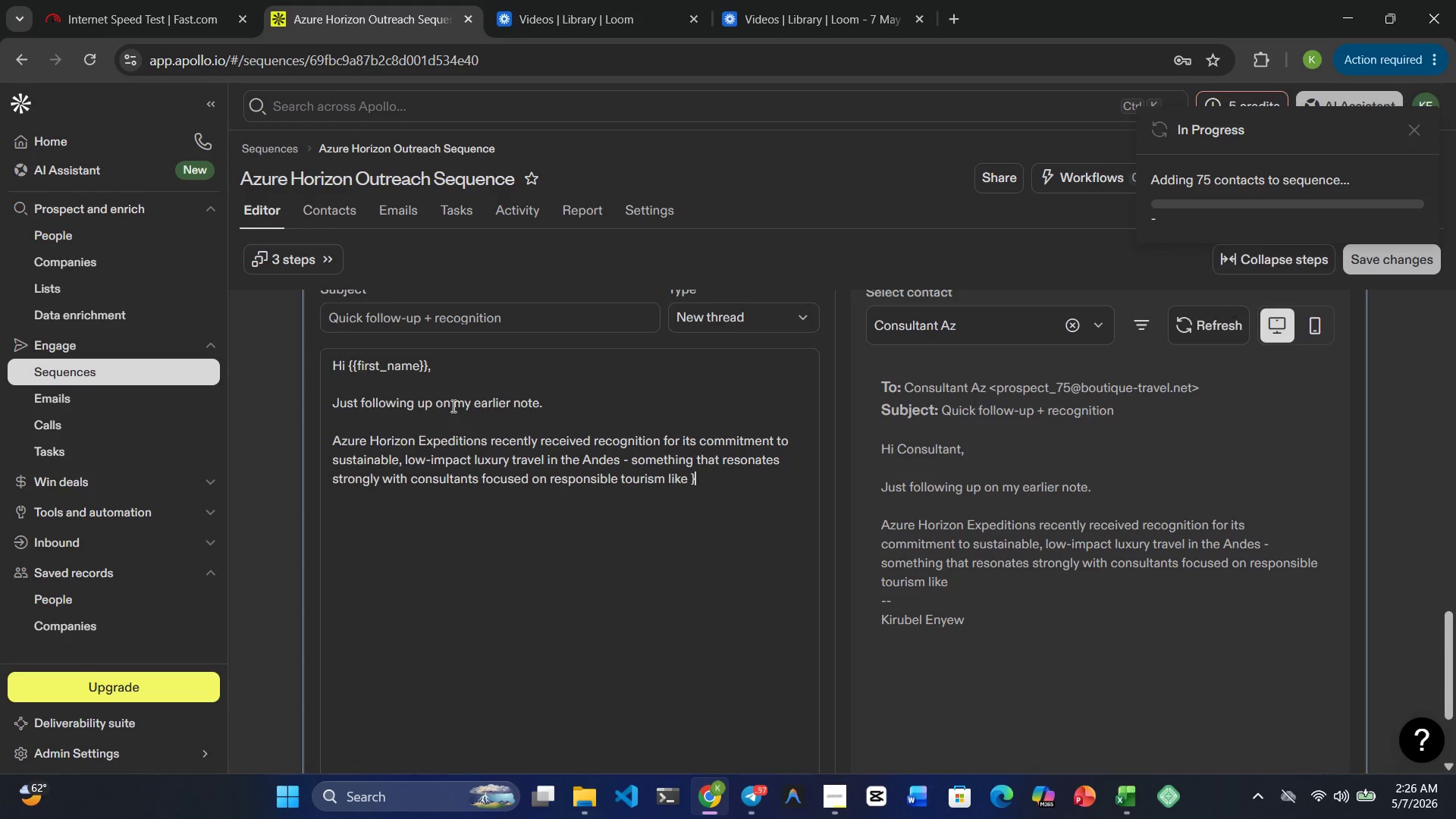 
key(Shift+BracketRight)
 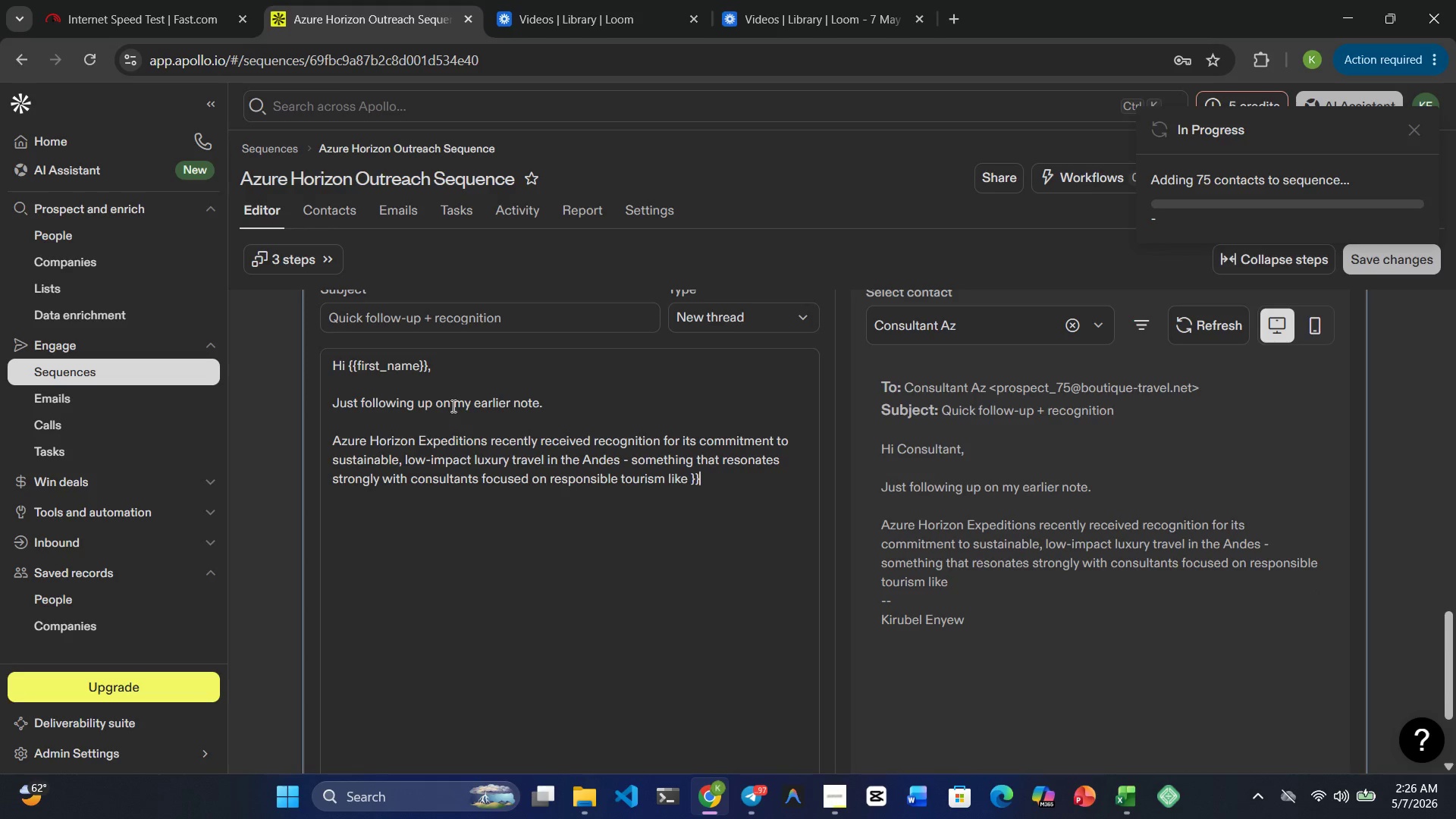 
key(ArrowLeft)
 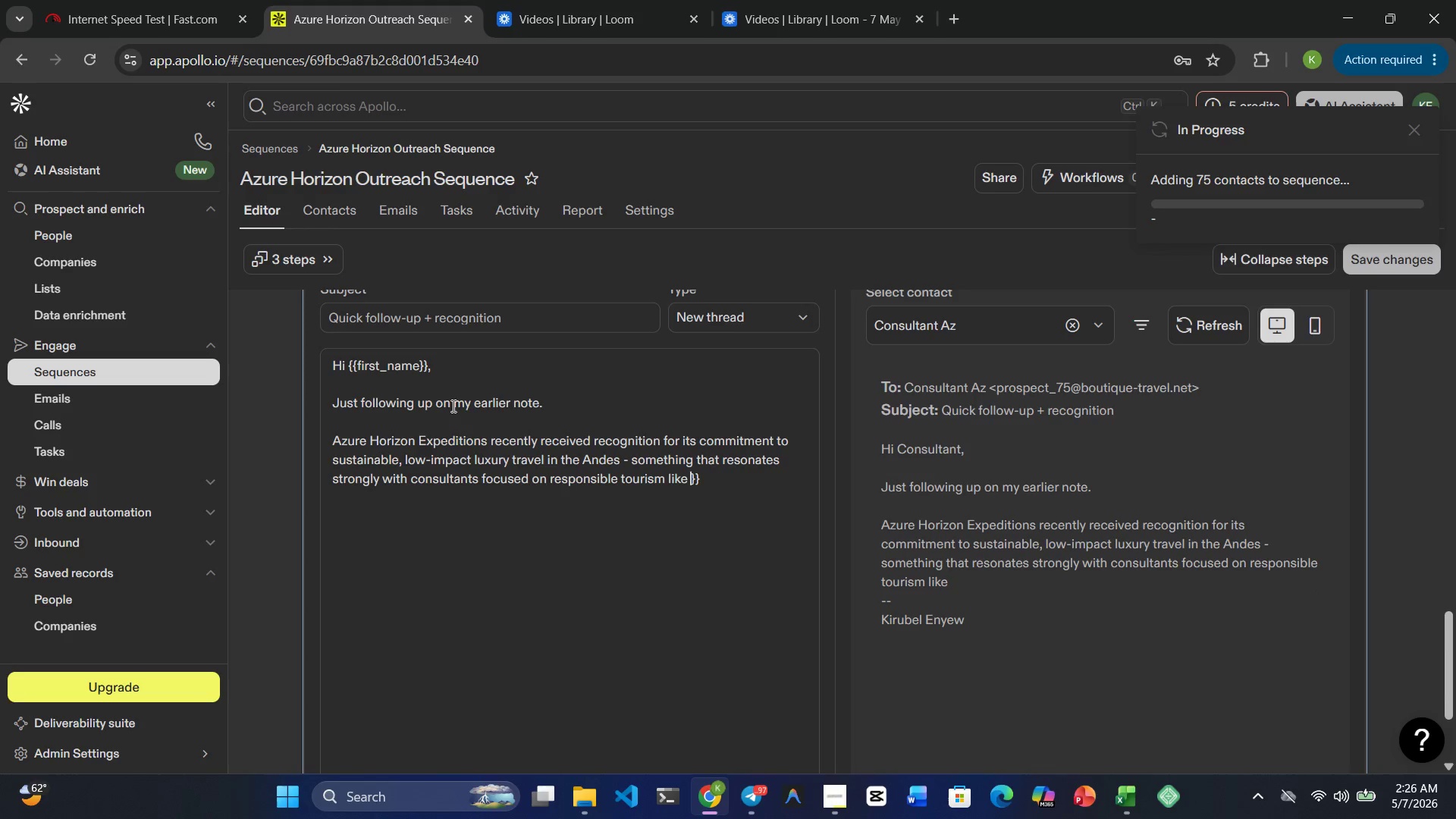 
key(ArrowLeft)
 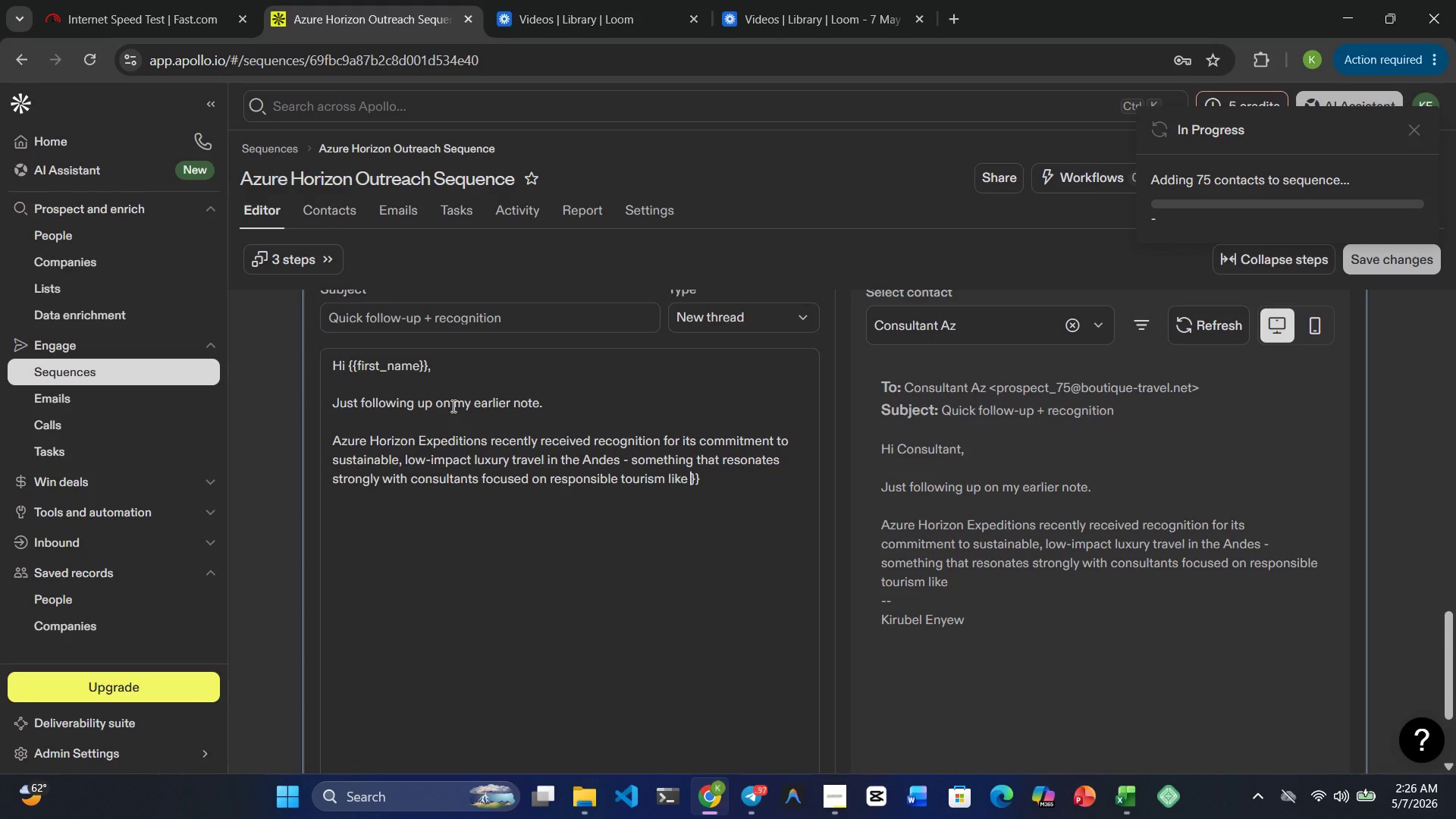 
type({{company_name)
 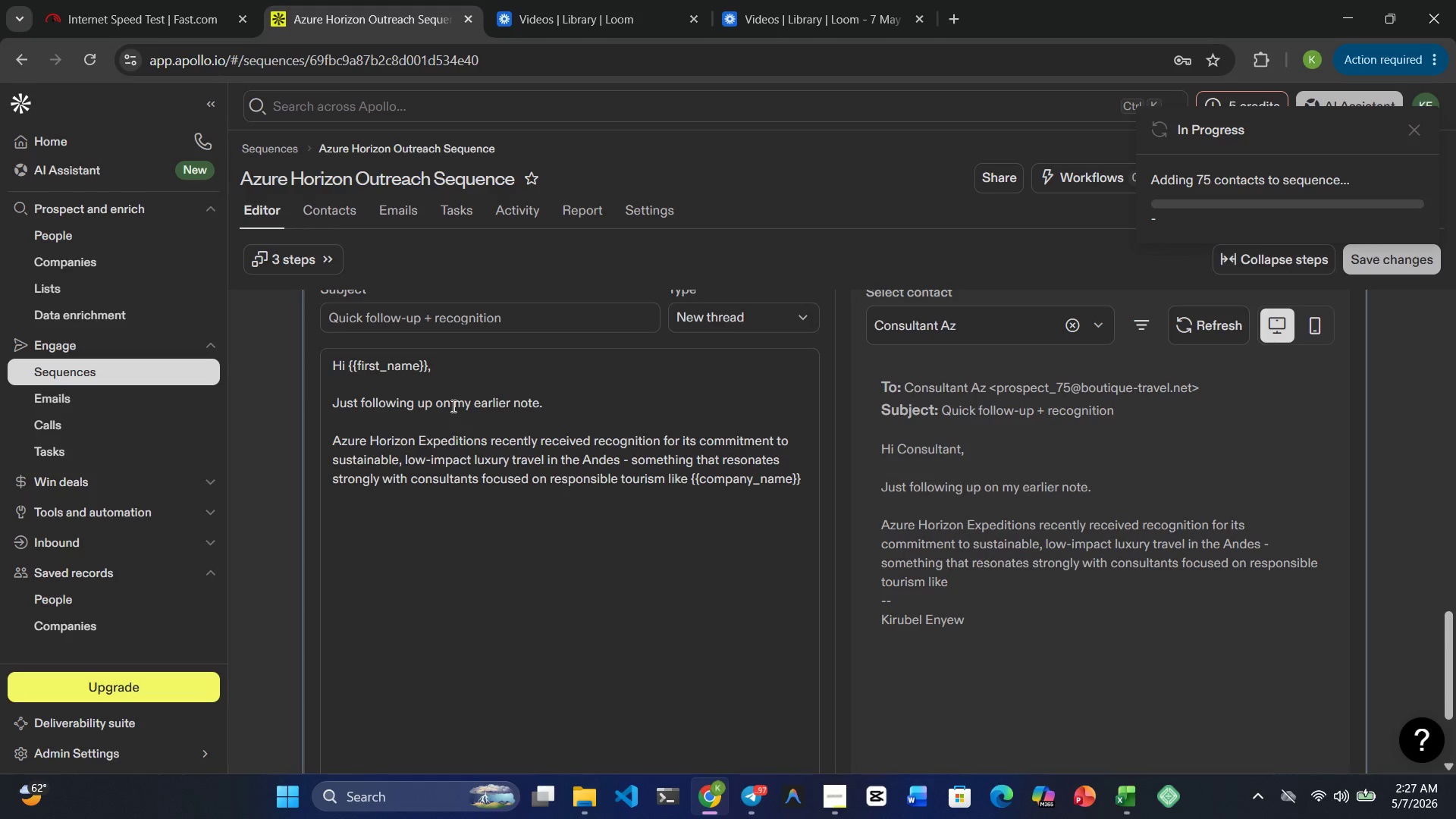 
wait(7.03)
 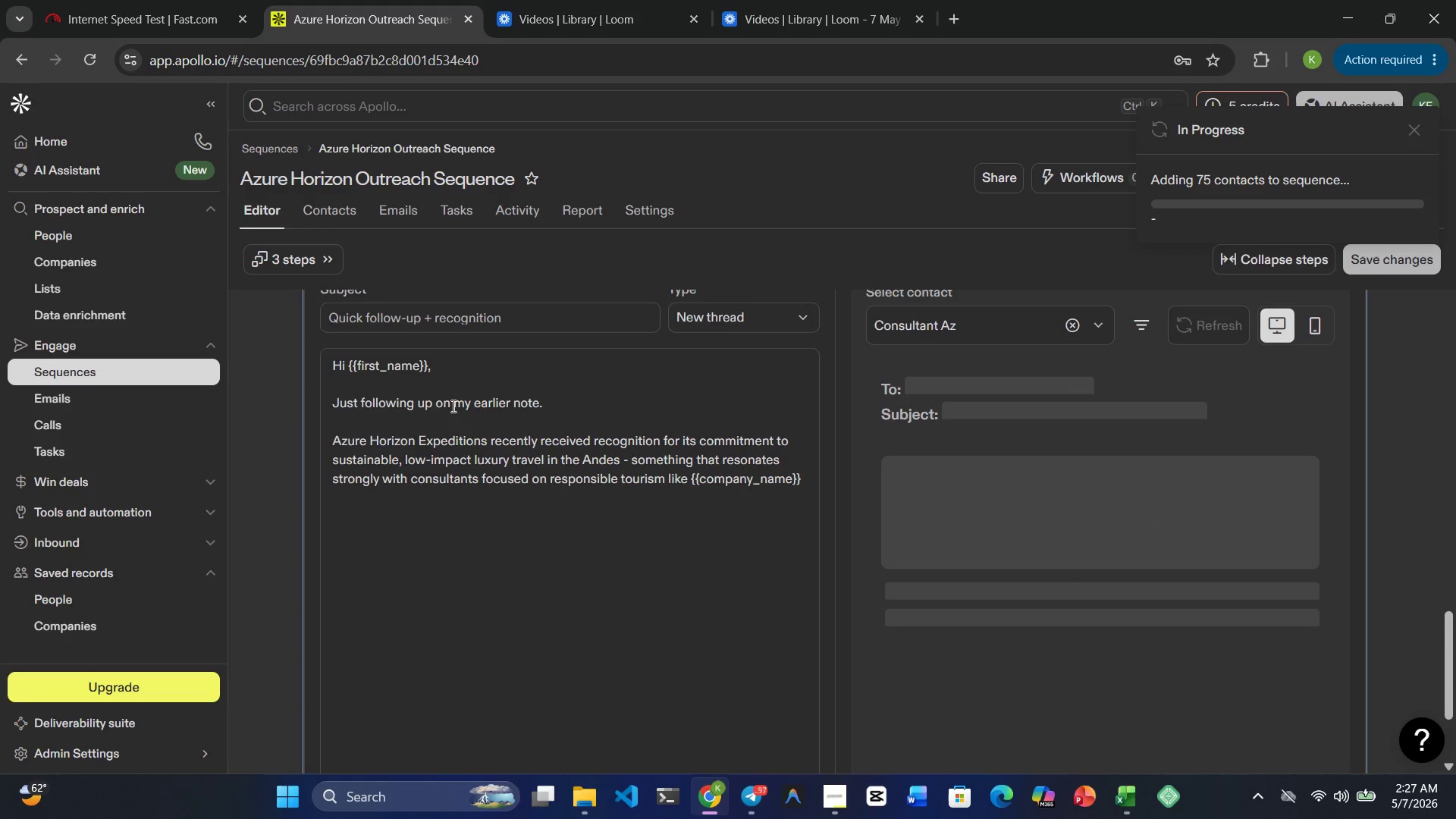 
key(ArrowRight)
 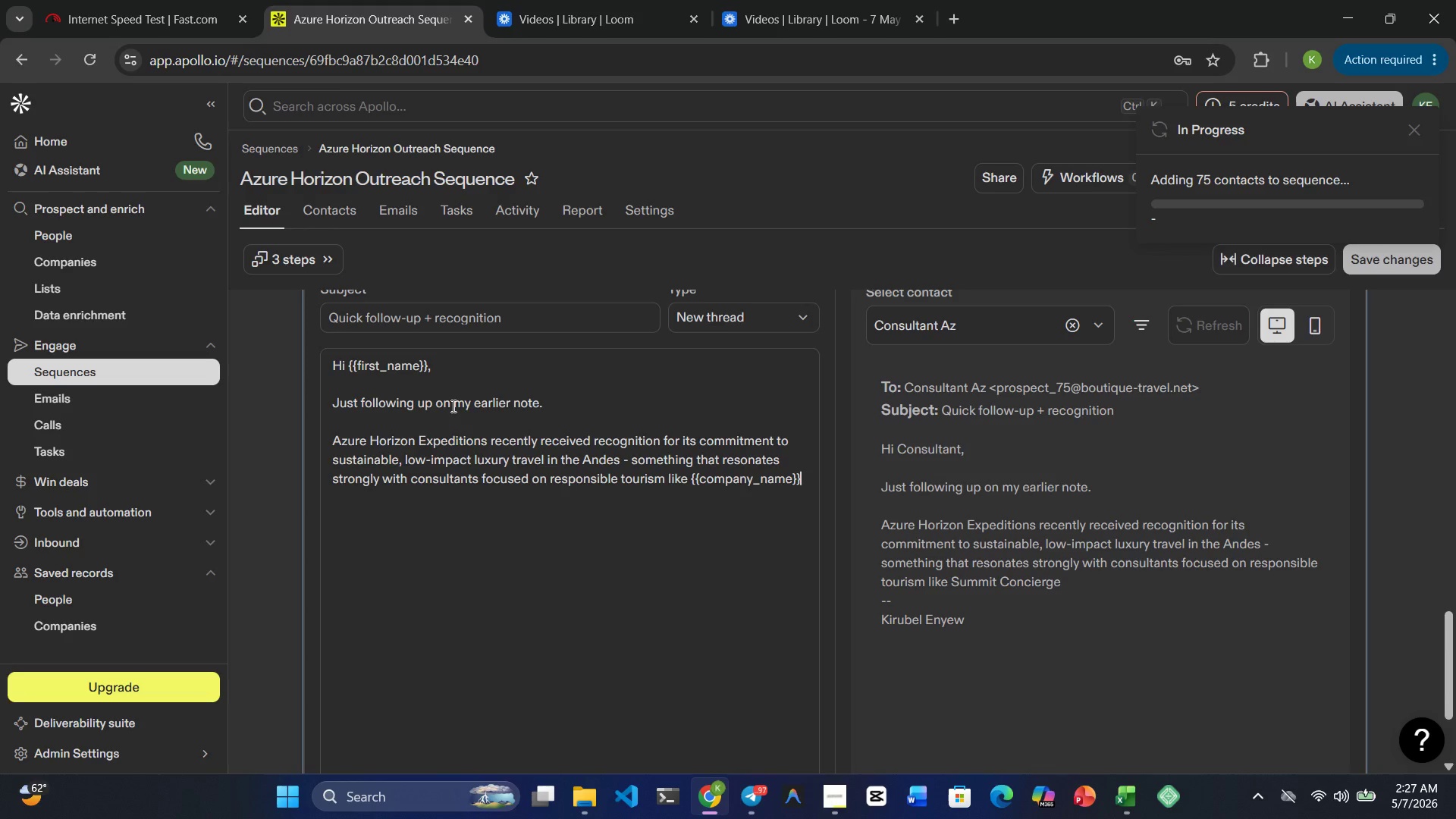 
key(ArrowRight)
 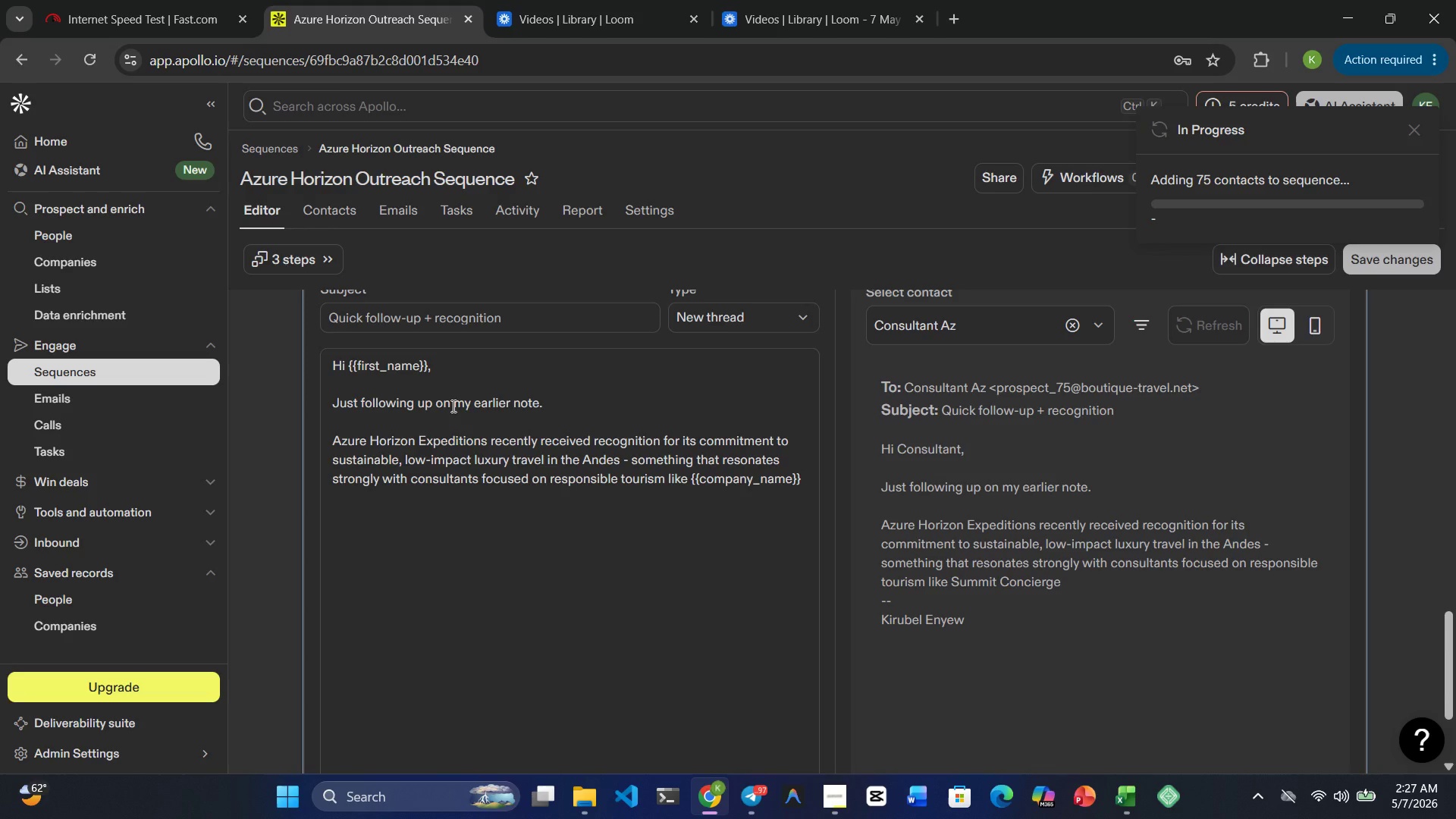 
key(Period)
 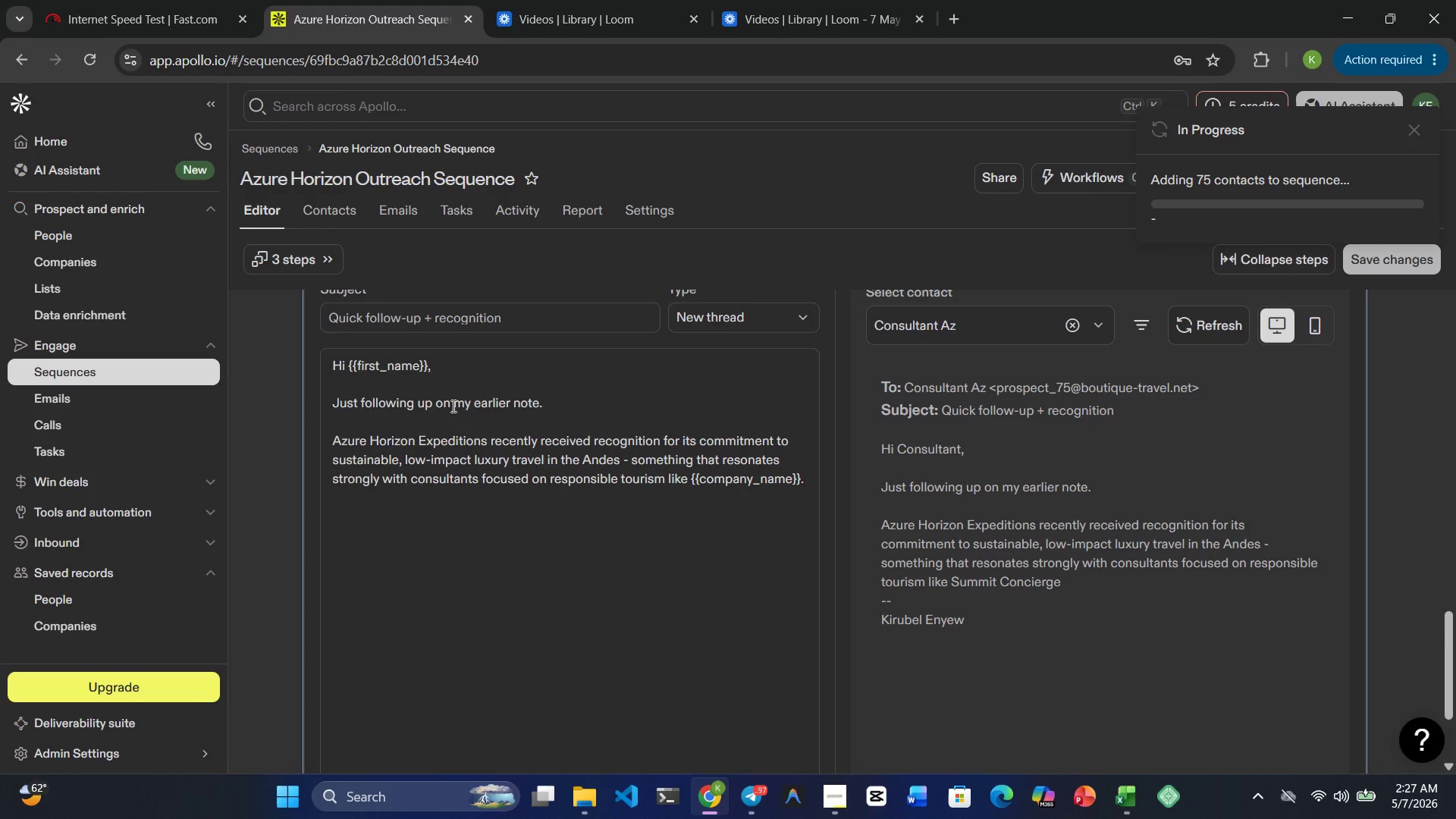 
key(Enter)
 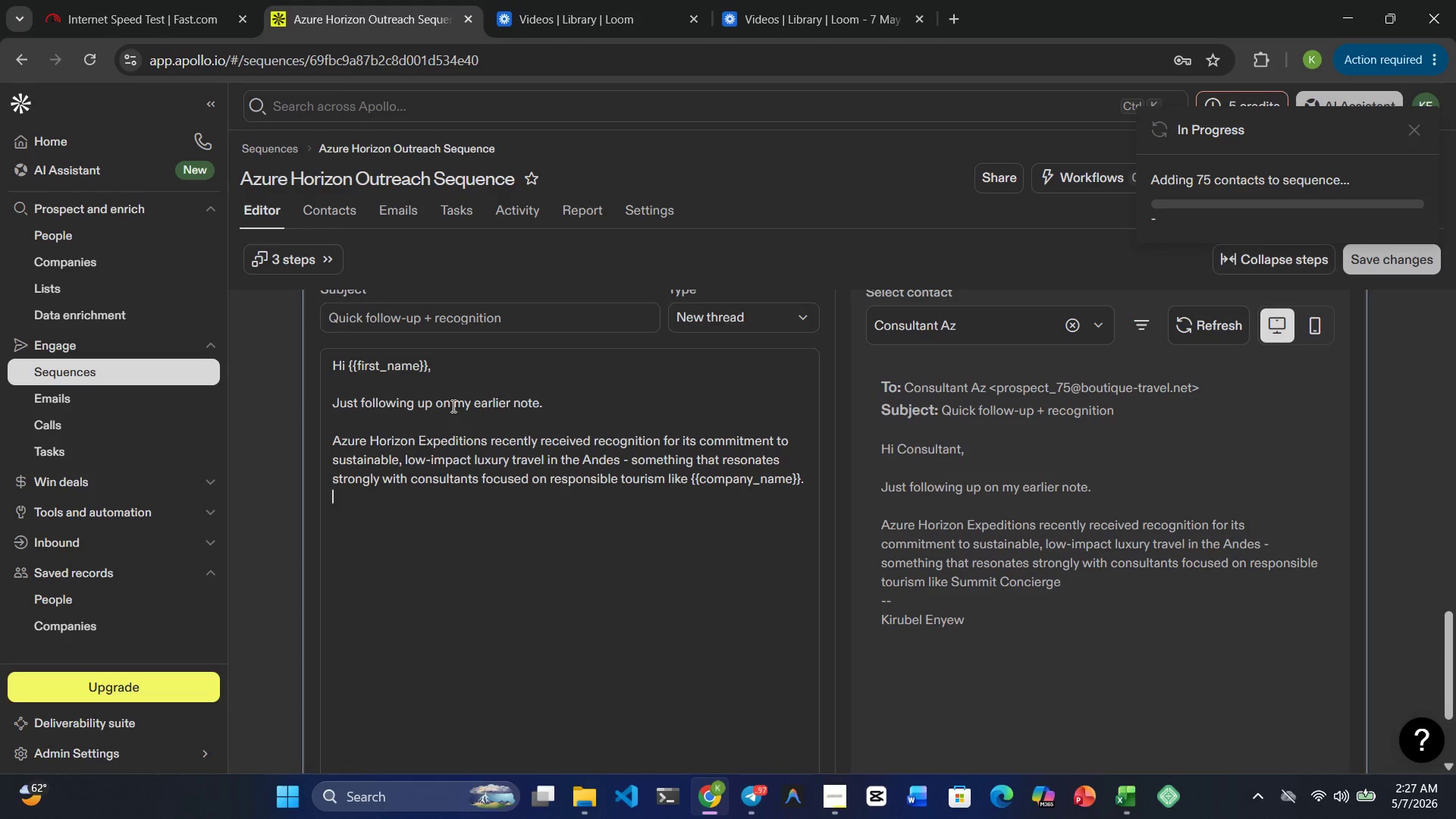 
key(Enter)
 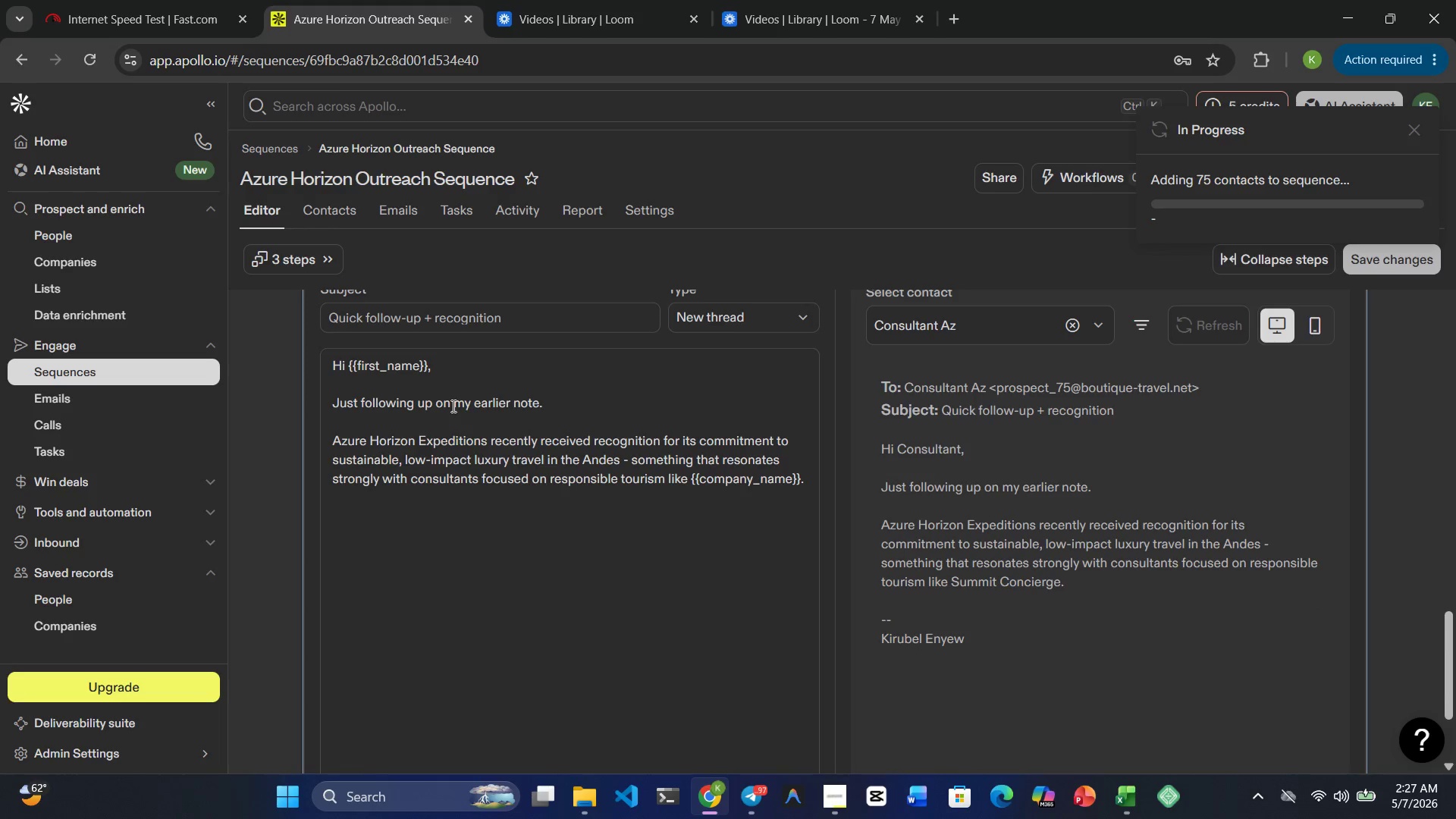 
wait(5.27)
 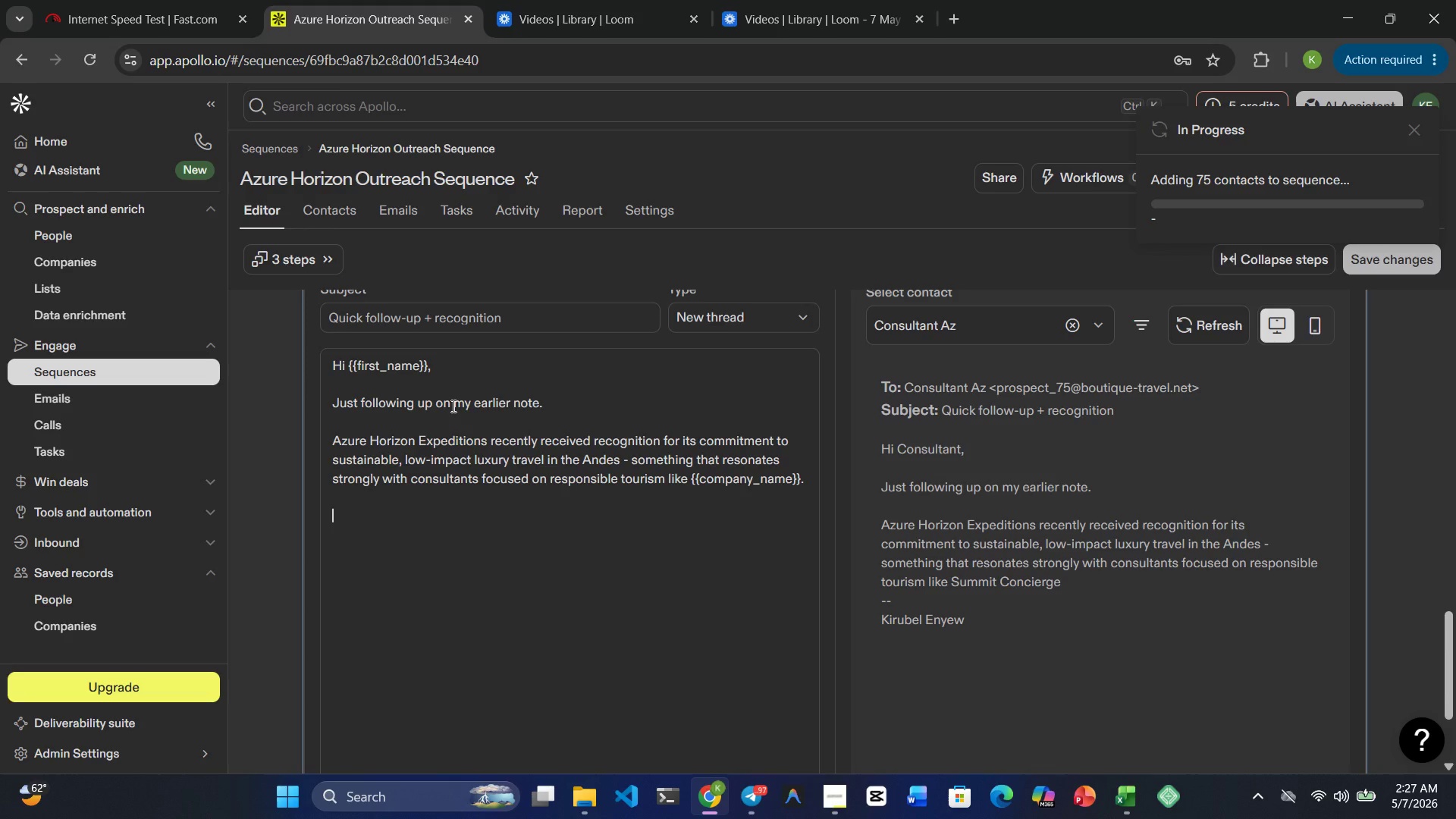 
type(If partnership opportunitiea )
key(Backspace)
type(s )
key(Backspace)
key(Backspace)
key(Backspace)
type(s are )
 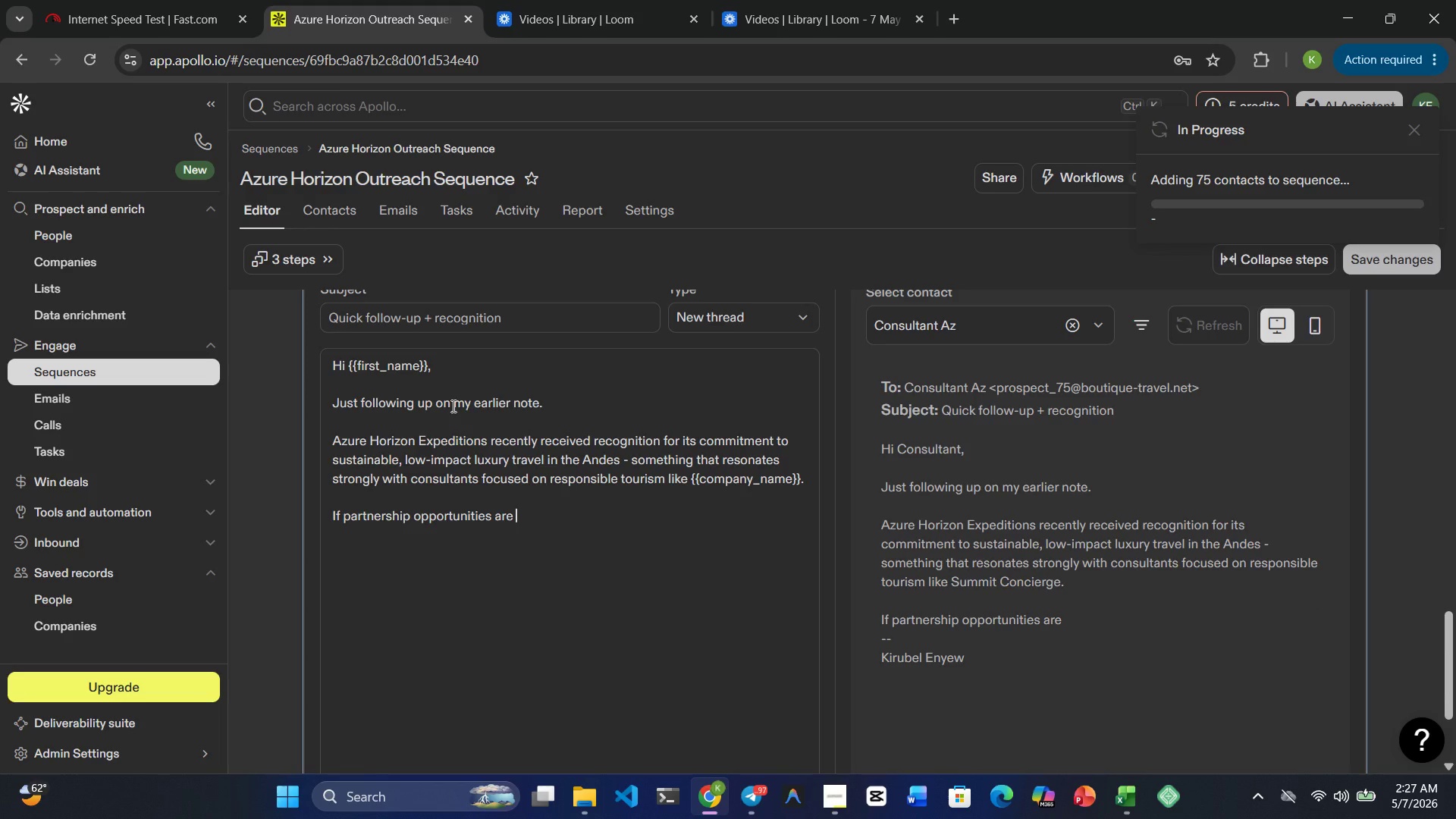 
type(of interest)
 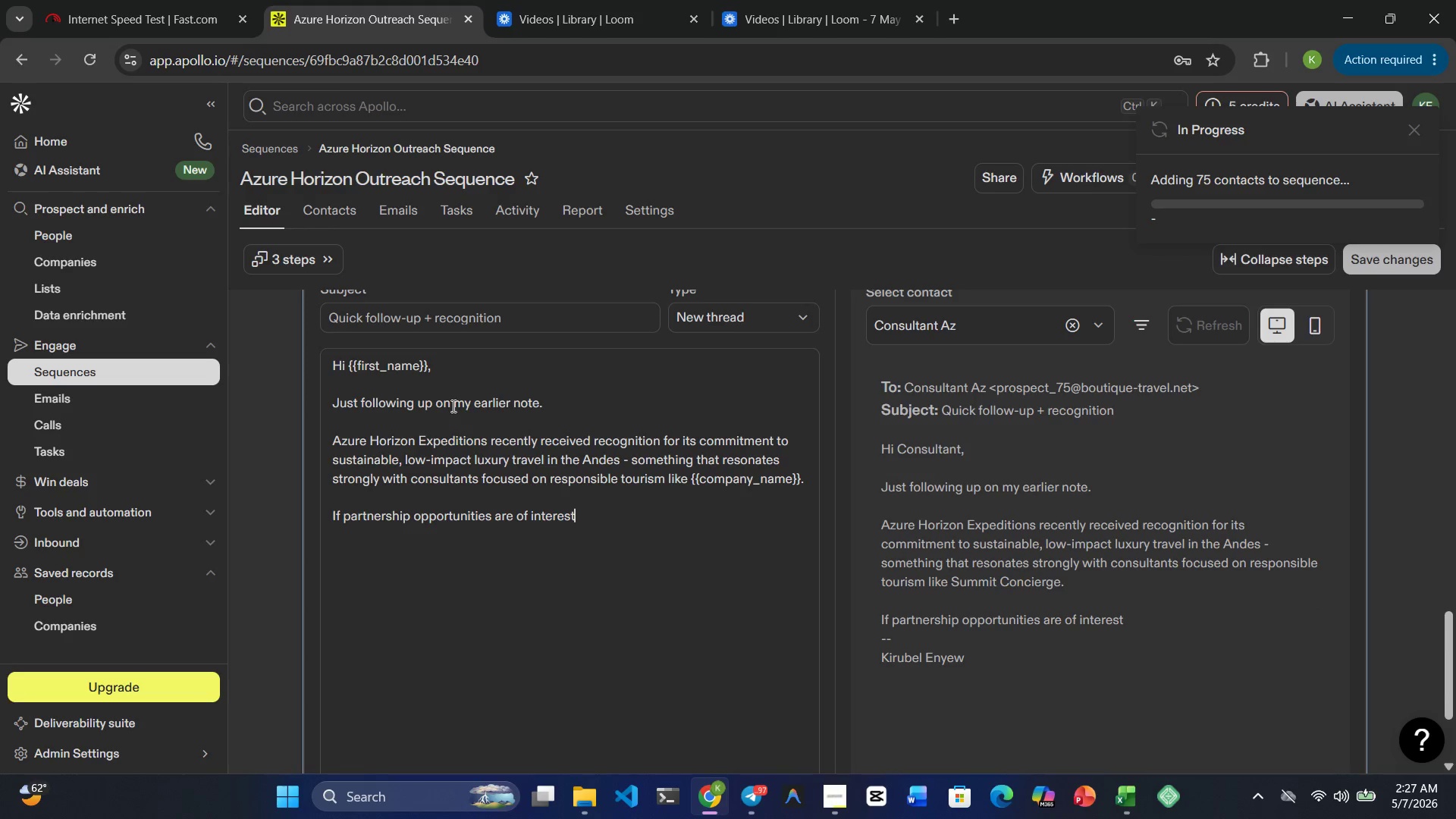 
type(, I'd b )
key(Backspace)
type(e happy )
 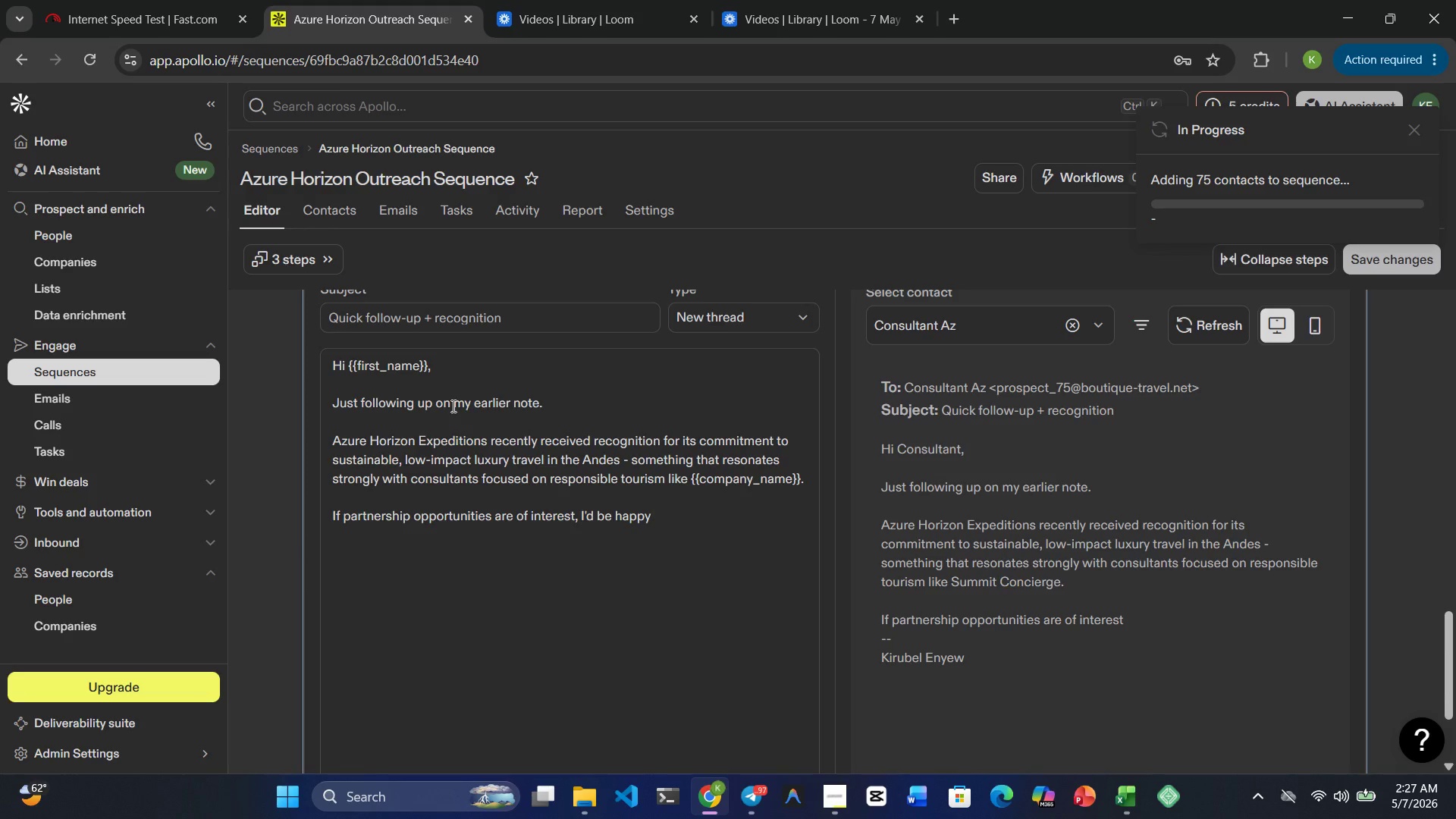 
type(to share more details )
 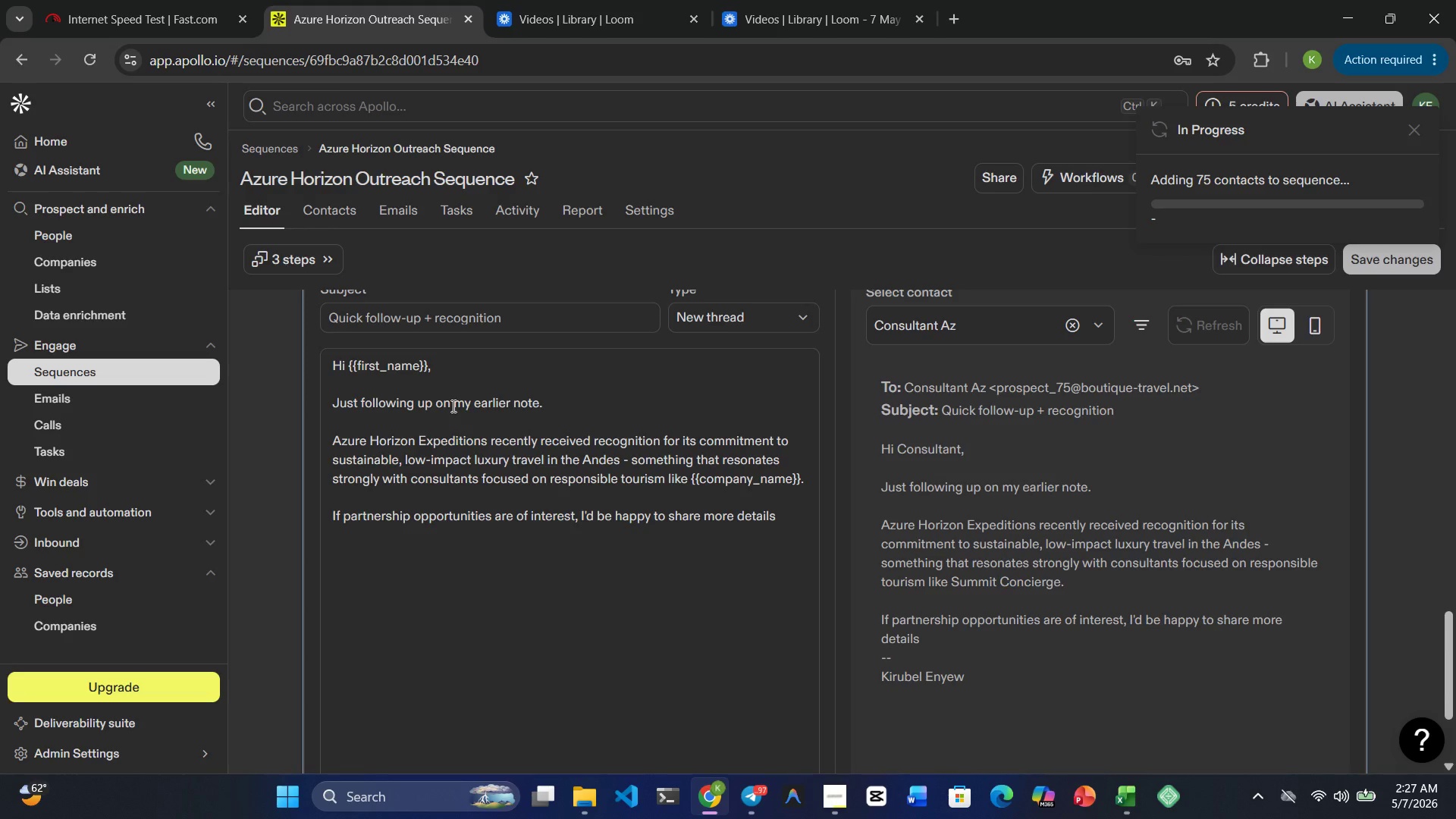 
type(or walk through )
 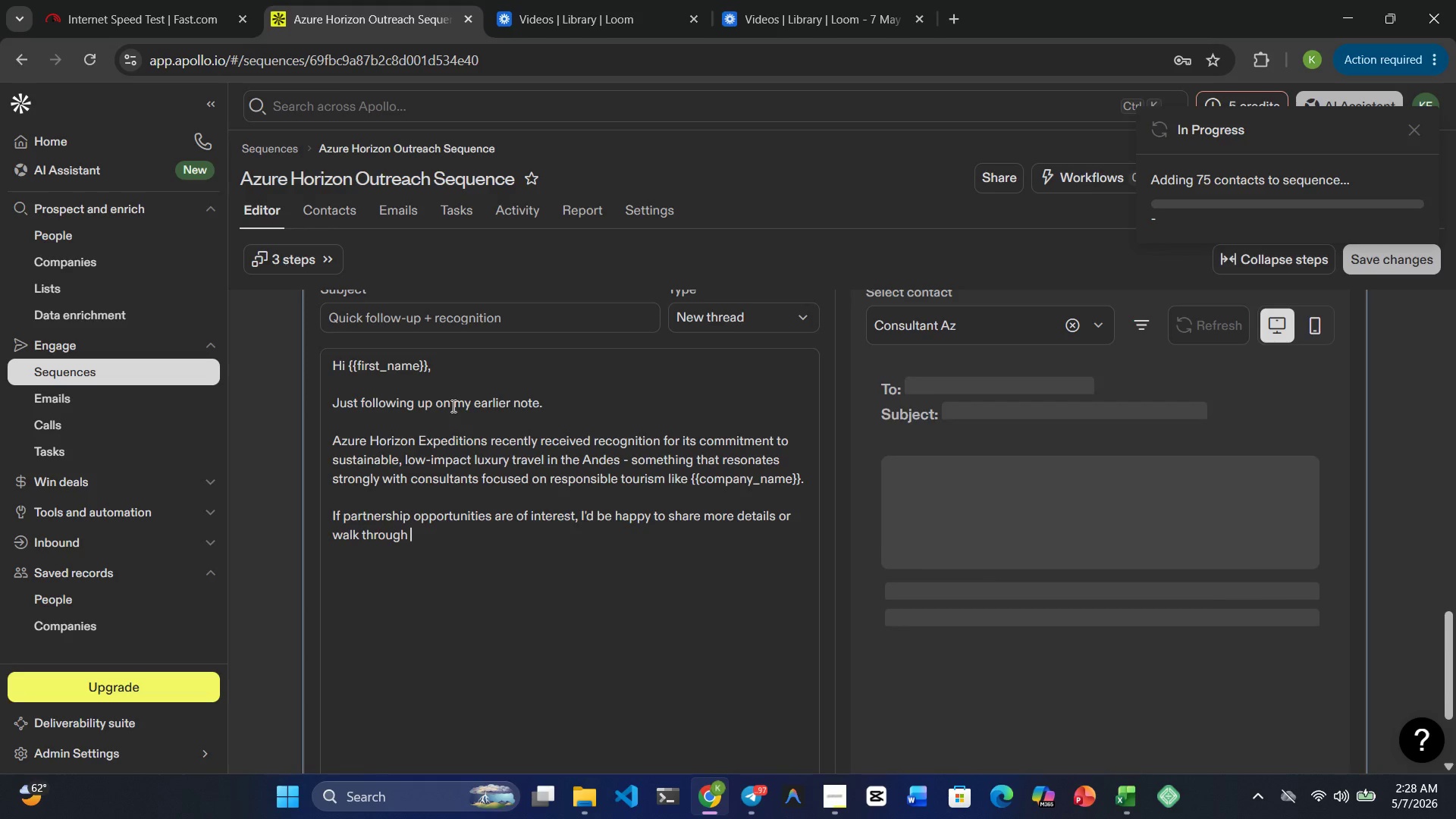 
type(our 2024 )
 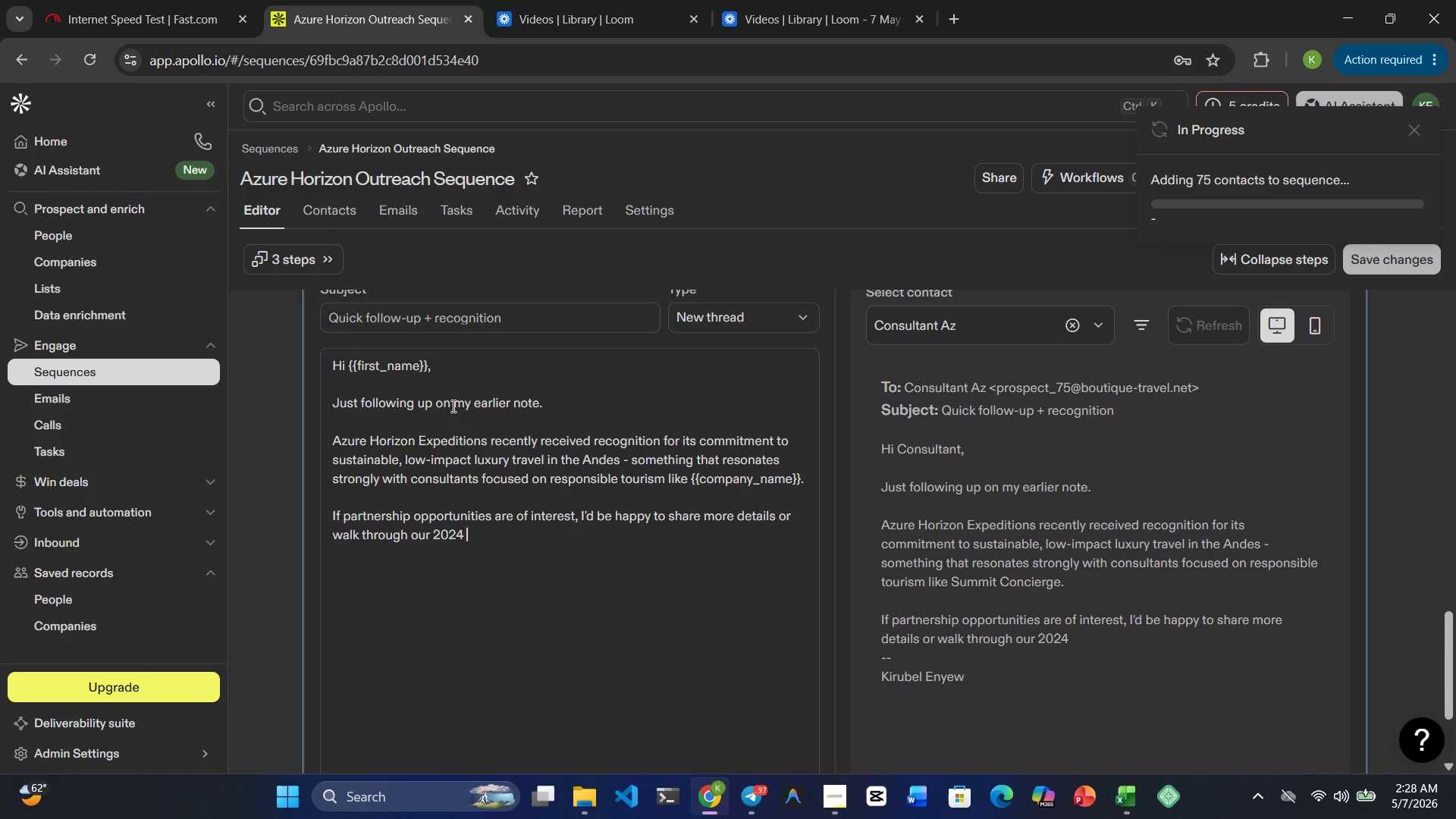 
wait(11.7)
 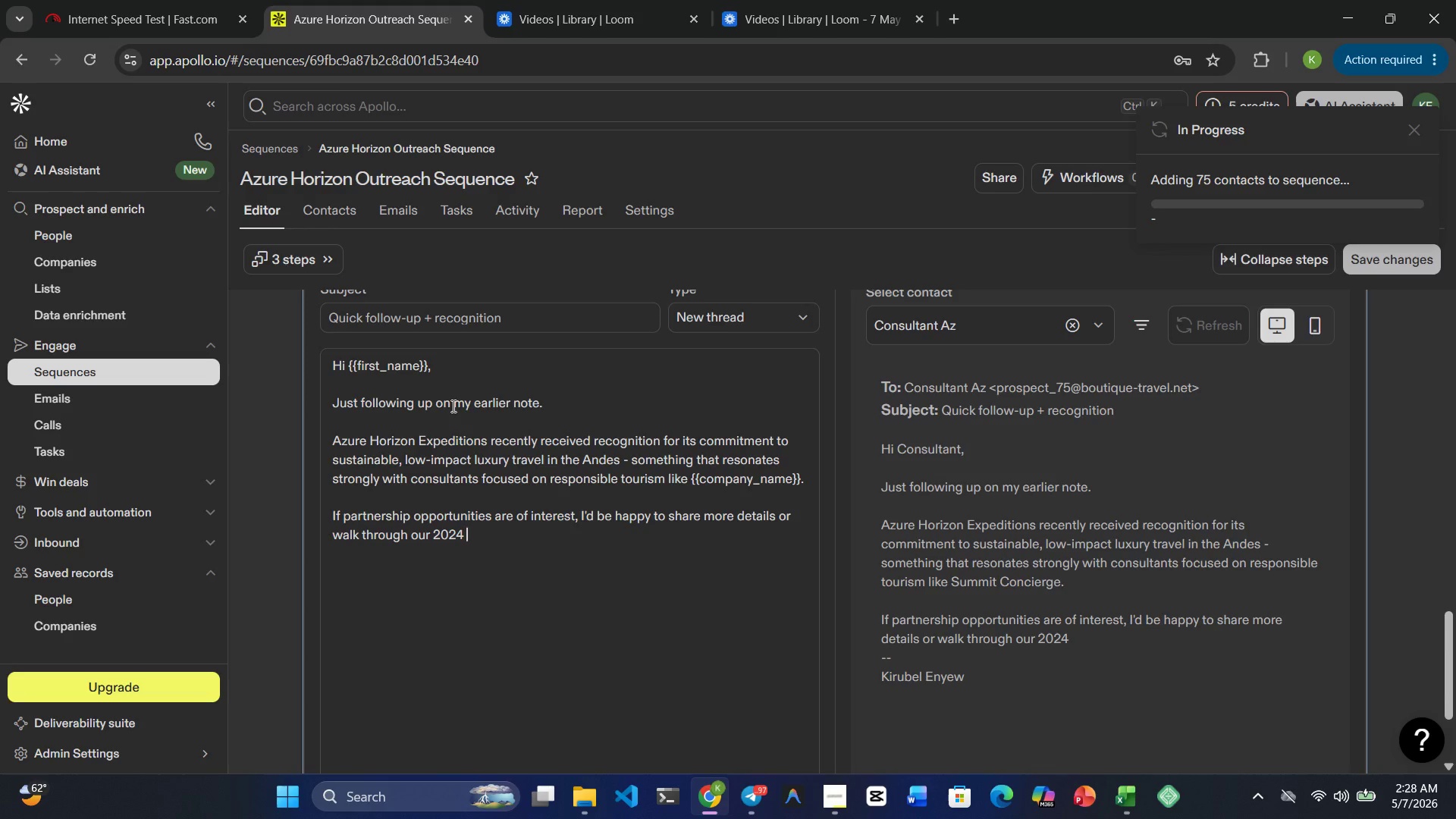 
type(itineraries.)
 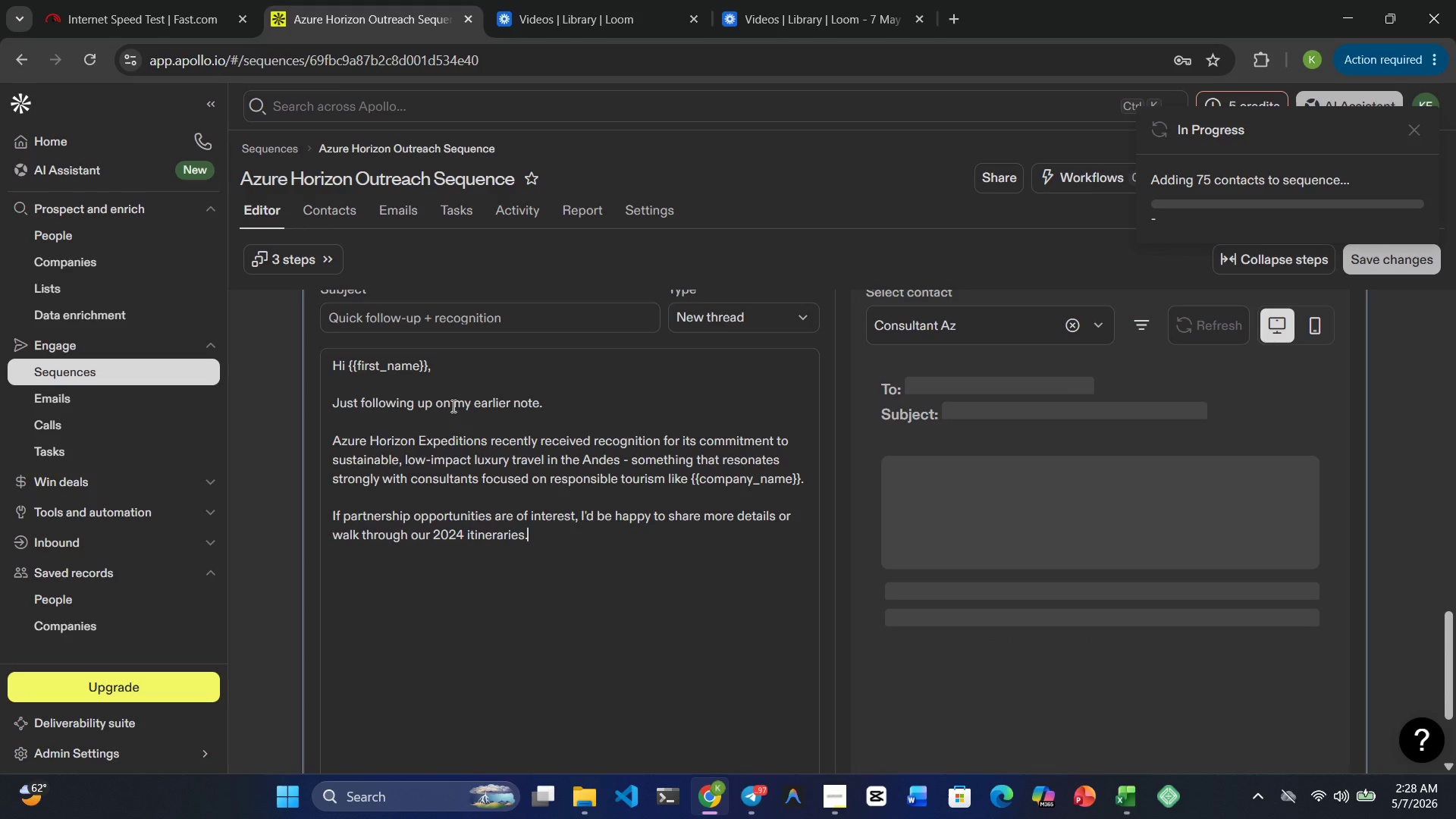 
key(Enter)
 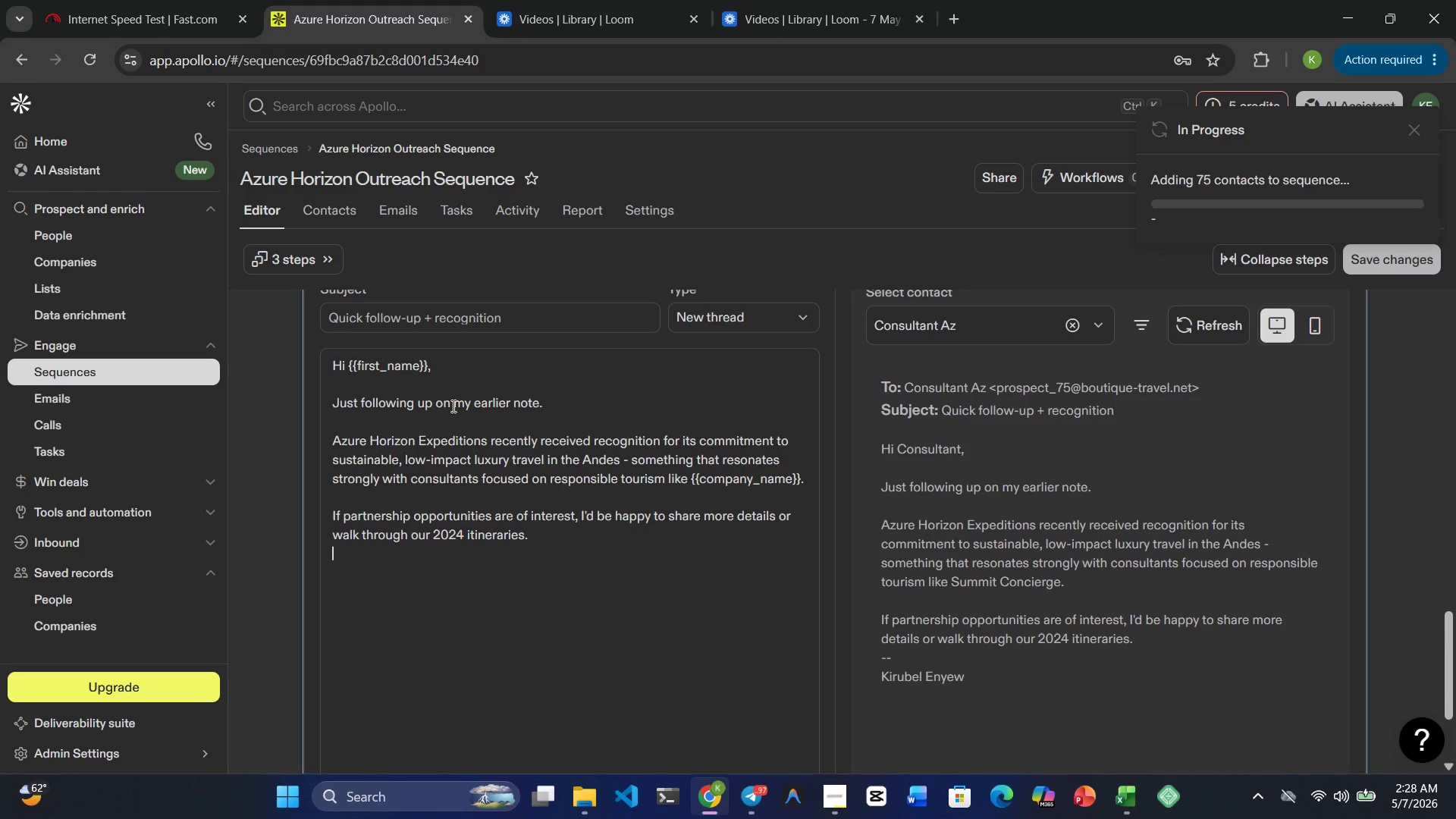 
key(Enter)
 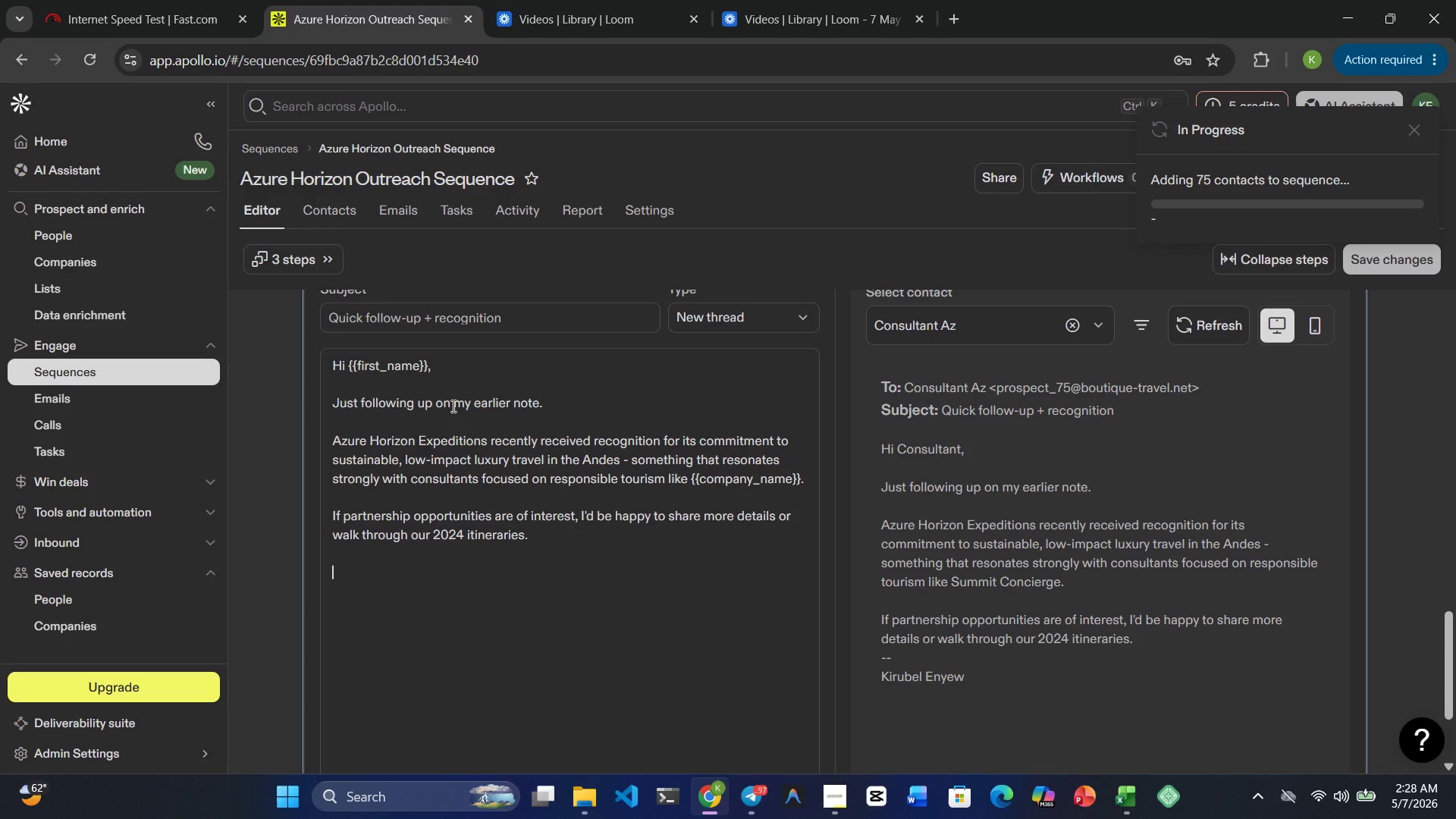 
type(Best,)
 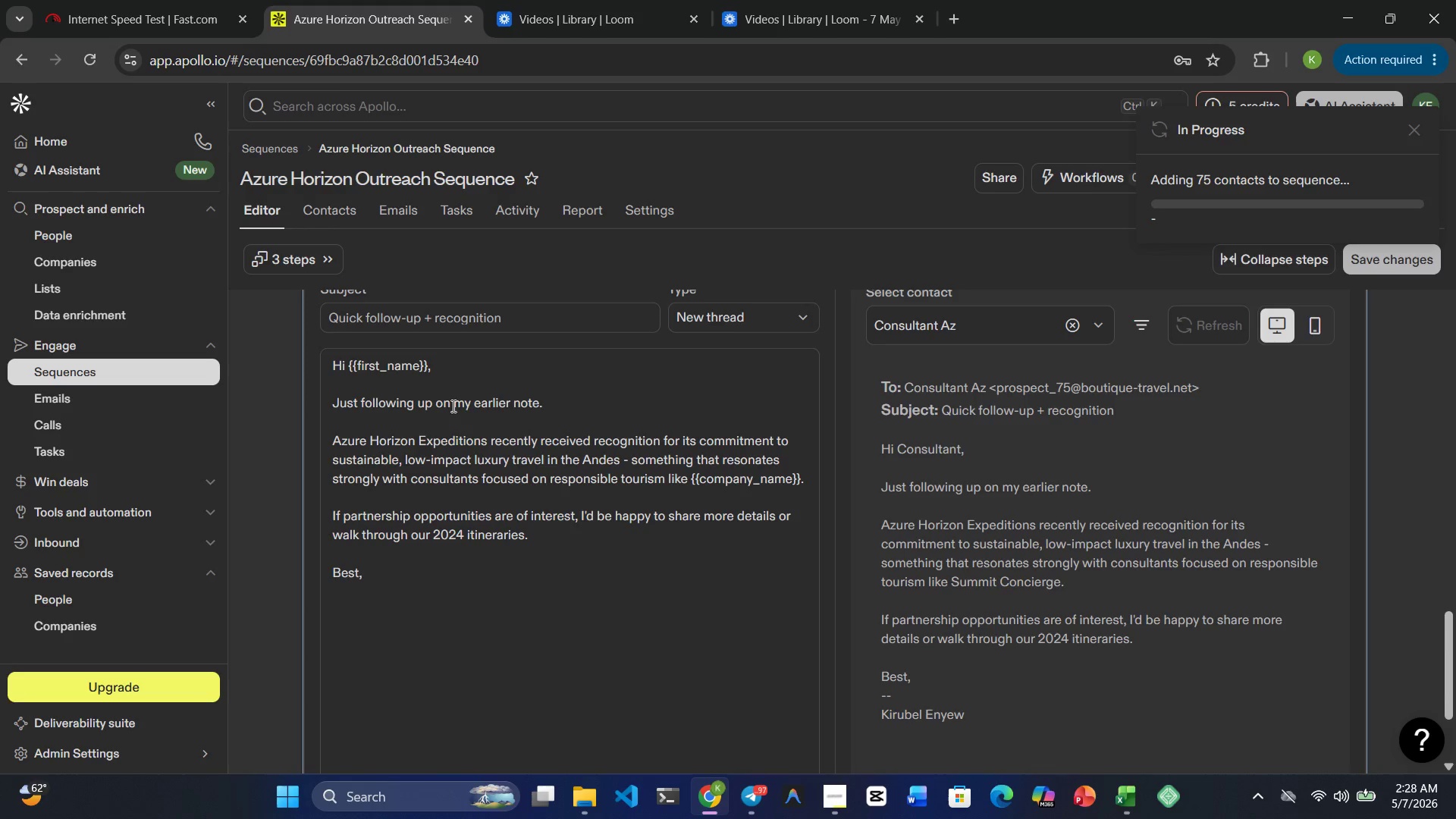 
wait(8.08)
 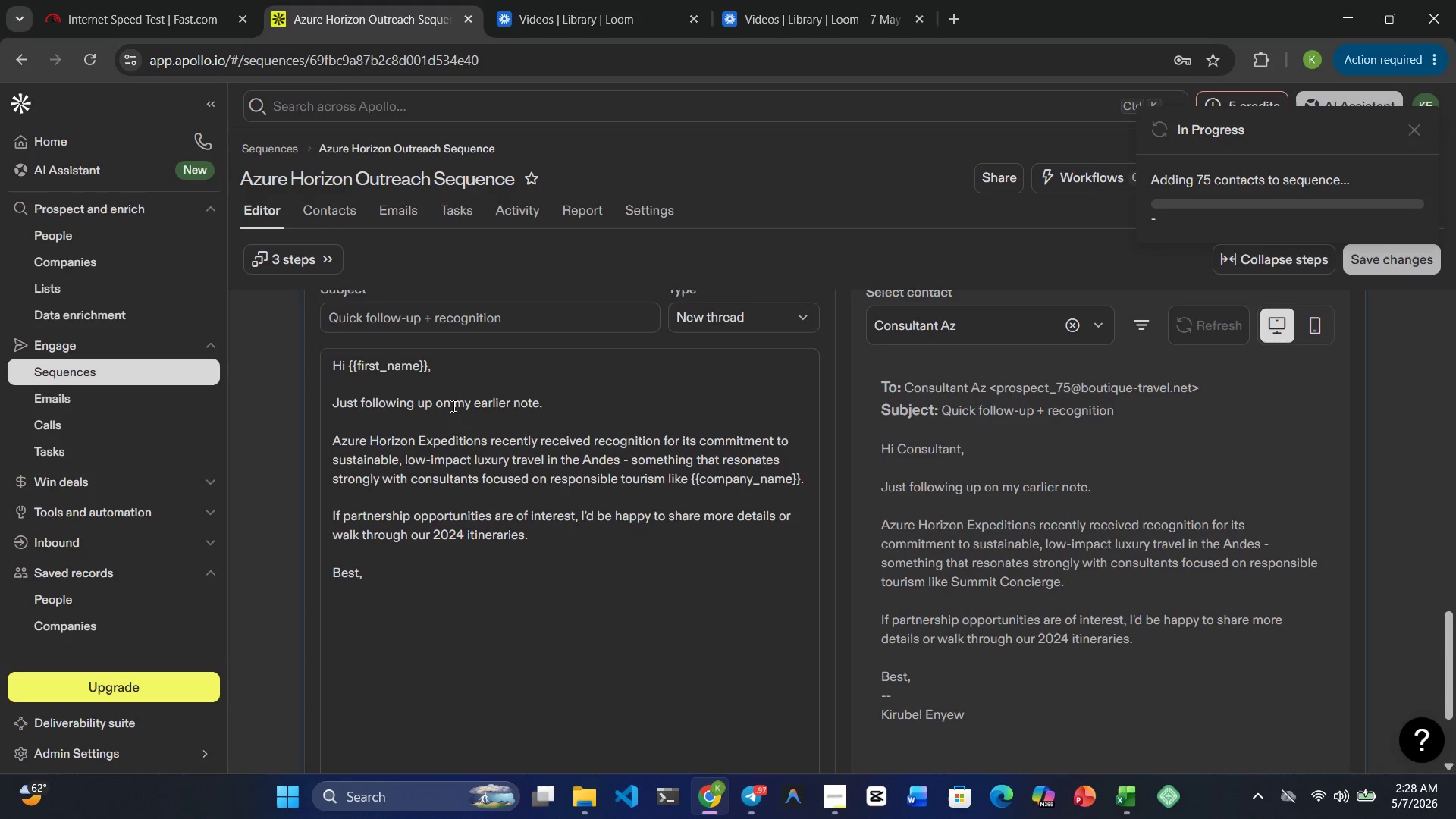 
left_click([1393, 262])
 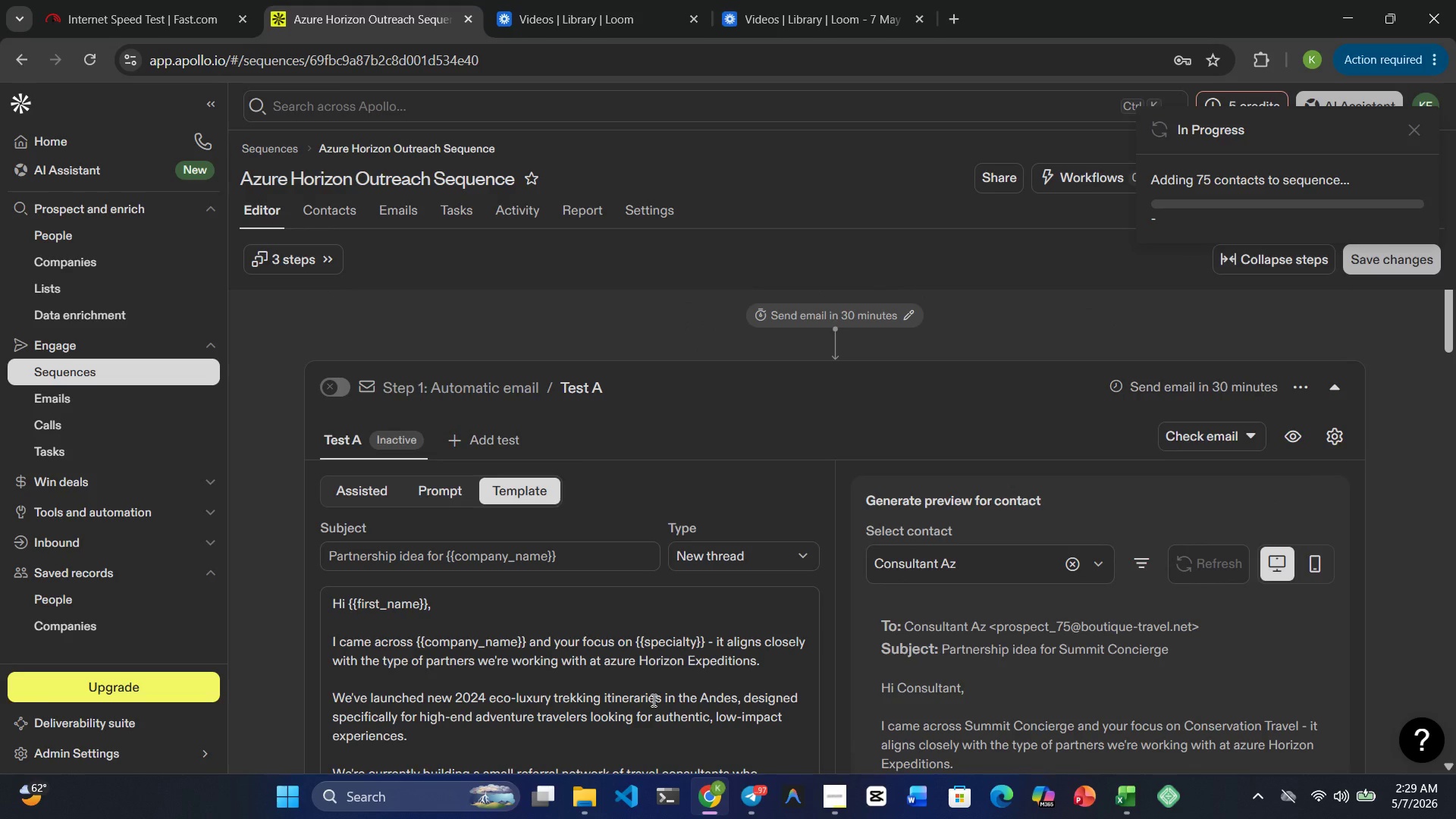 
wait(26.47)
 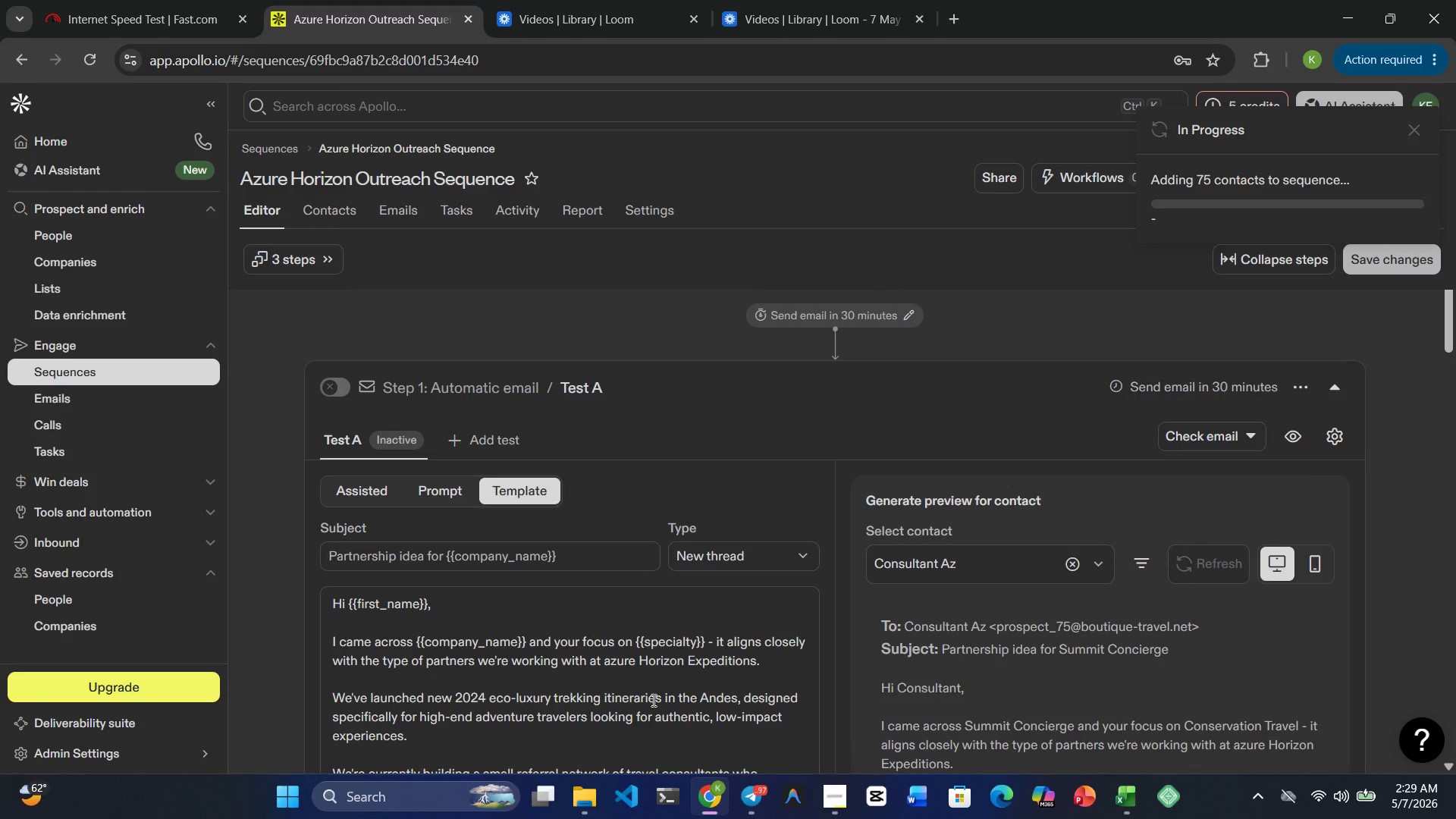 
left_click([821, 796])